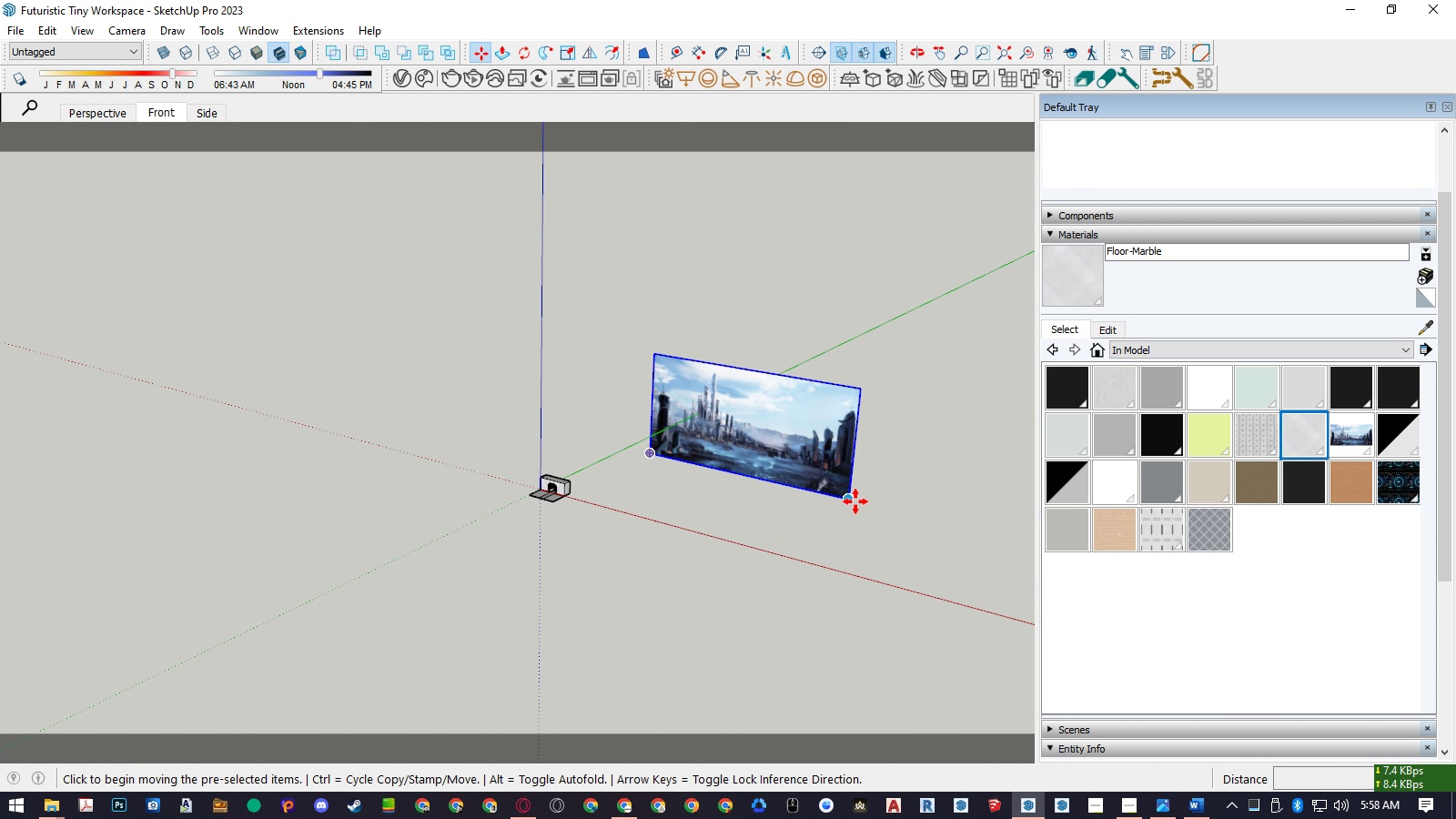 
left_click([855, 501])
 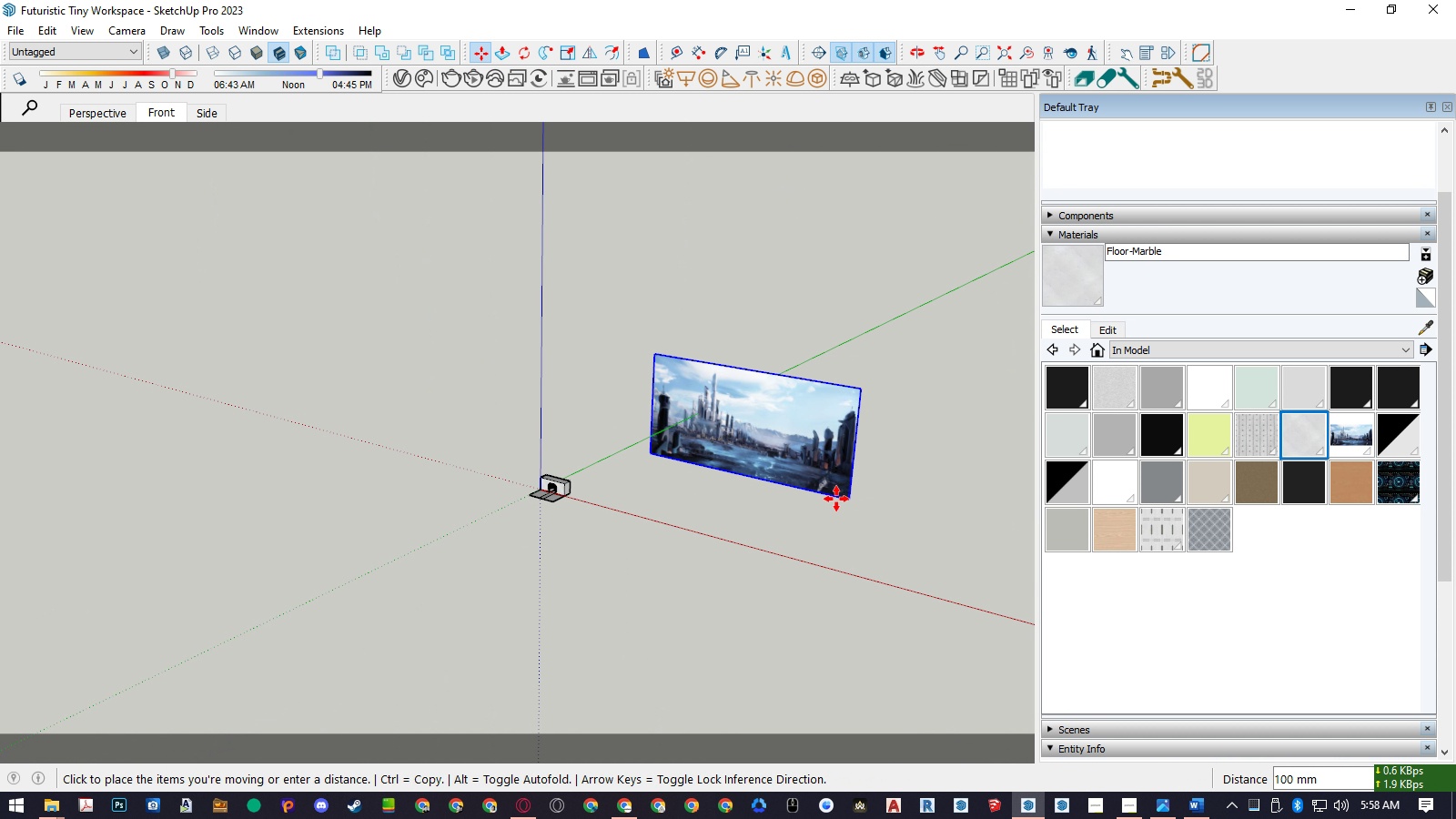 
key(Q)
 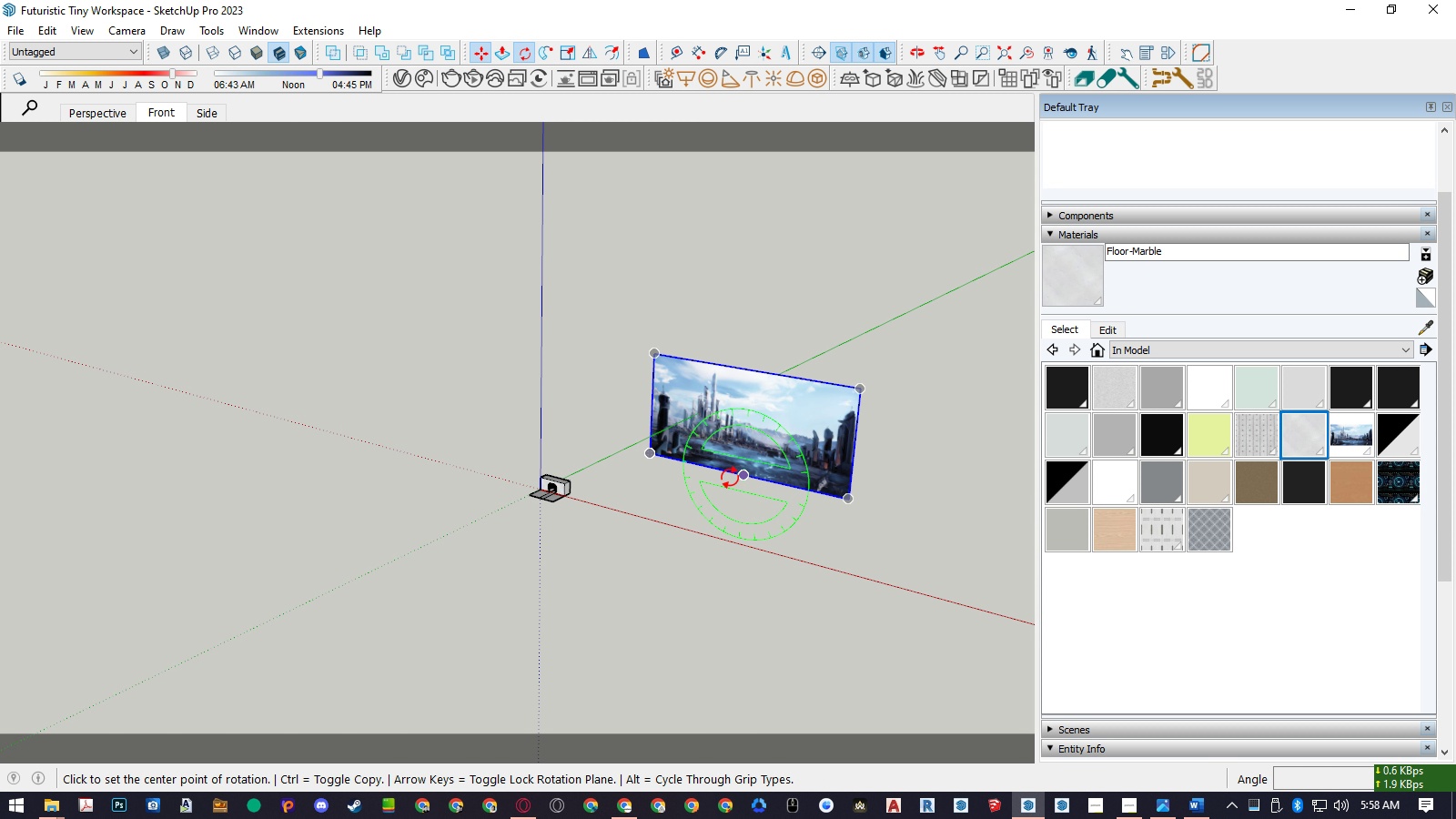 
key(Control+ControlLeft)
 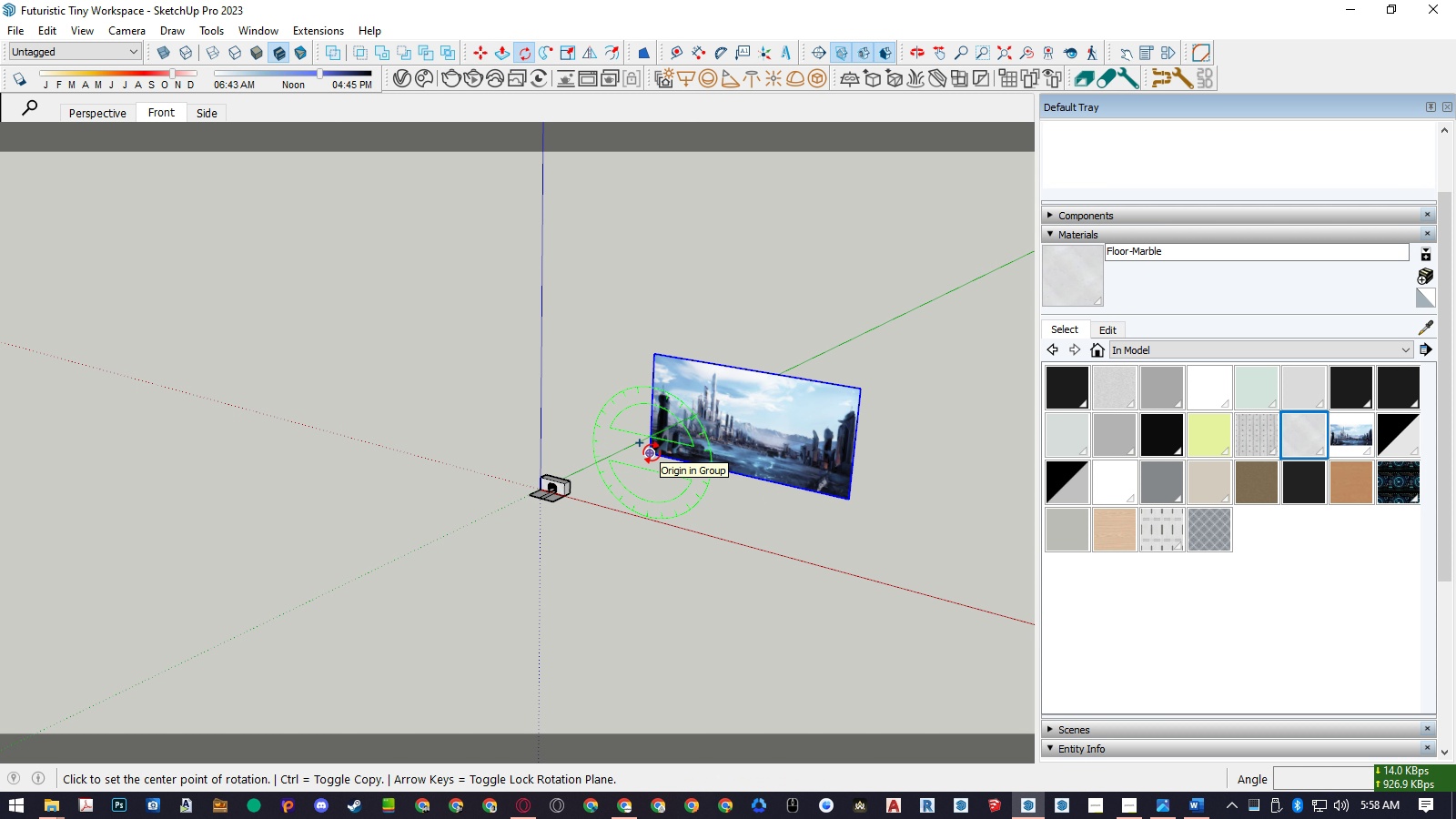 
key(Space)
 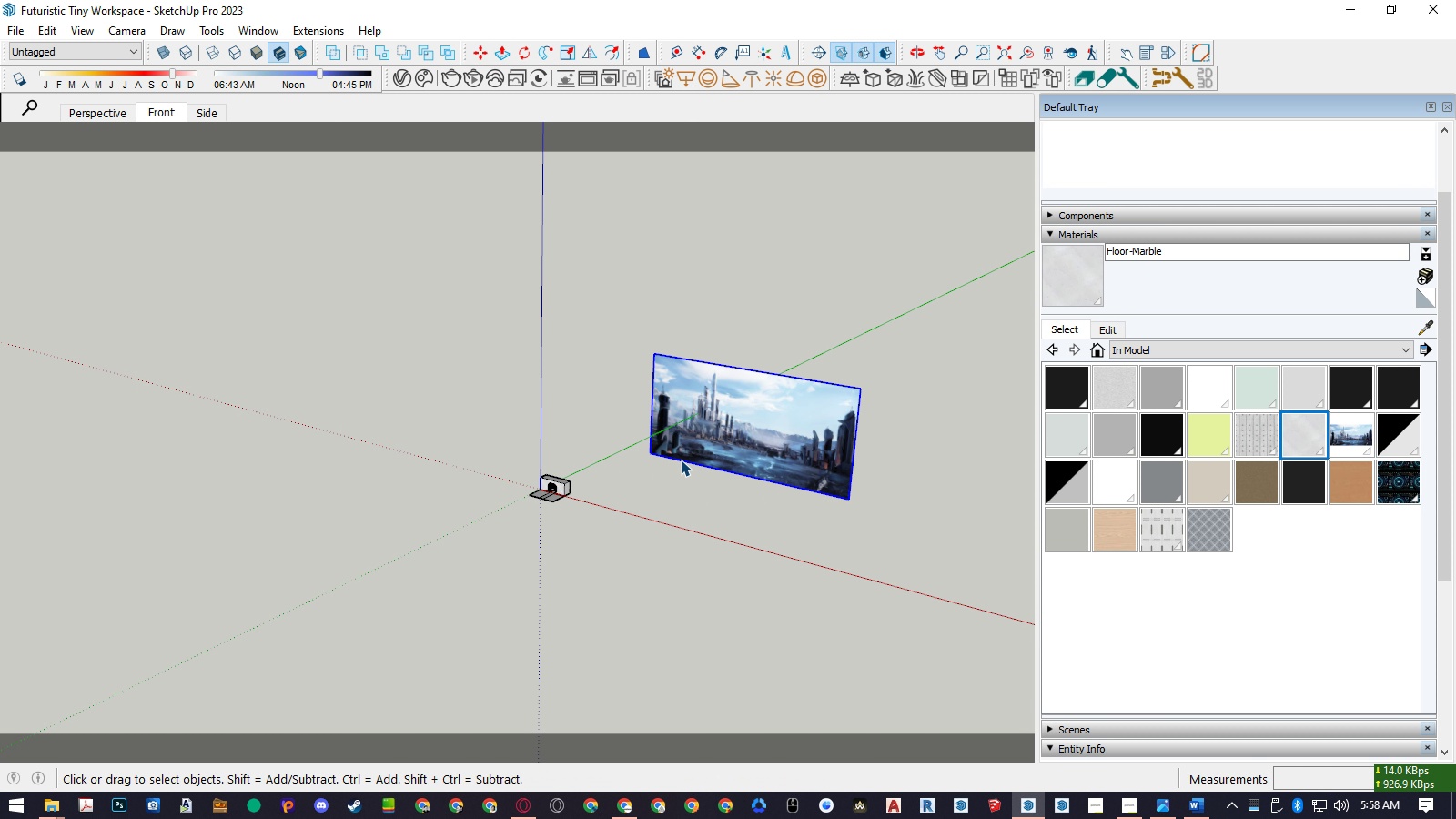 
key(M)
 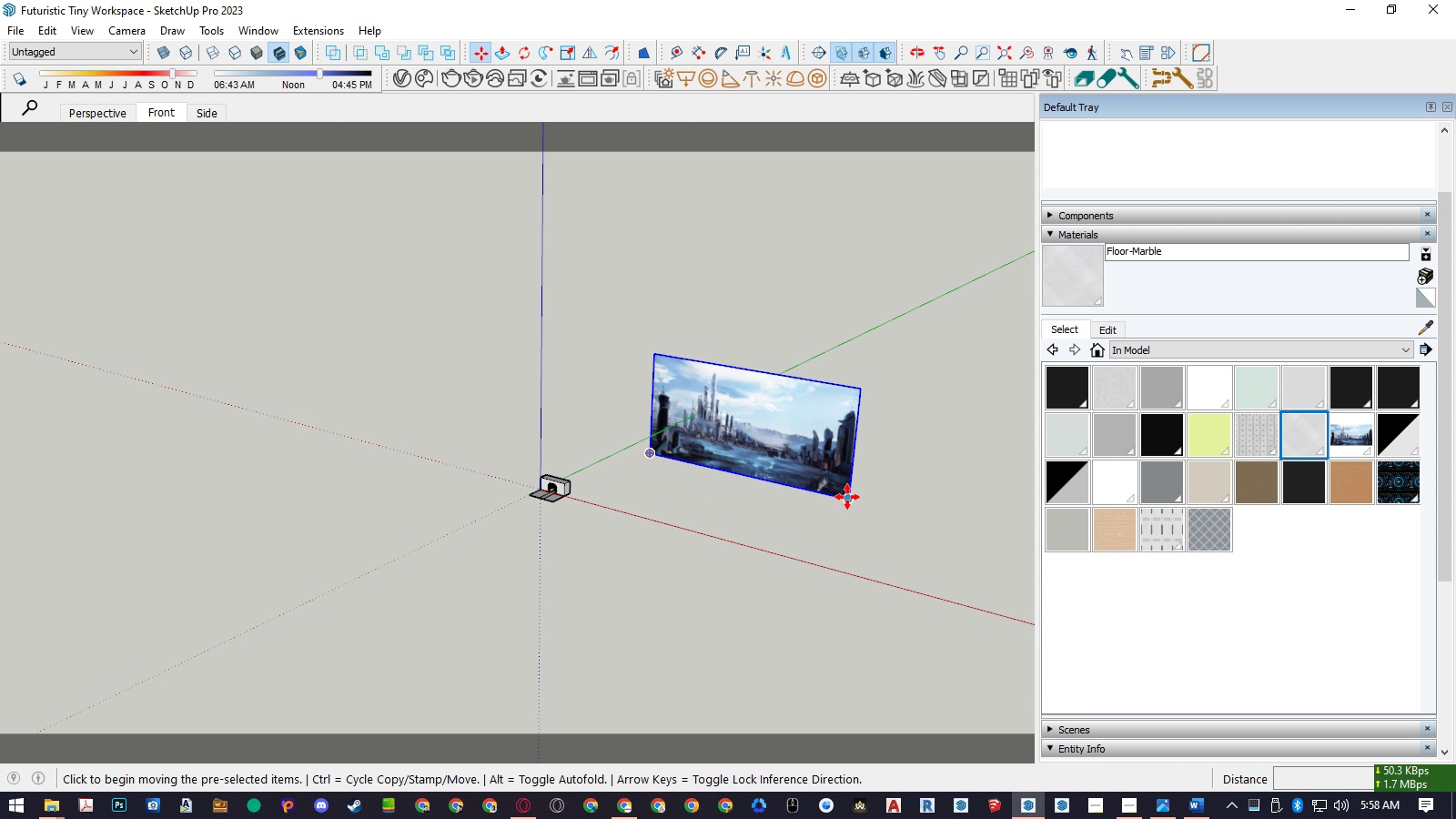 
left_click([847, 497])
 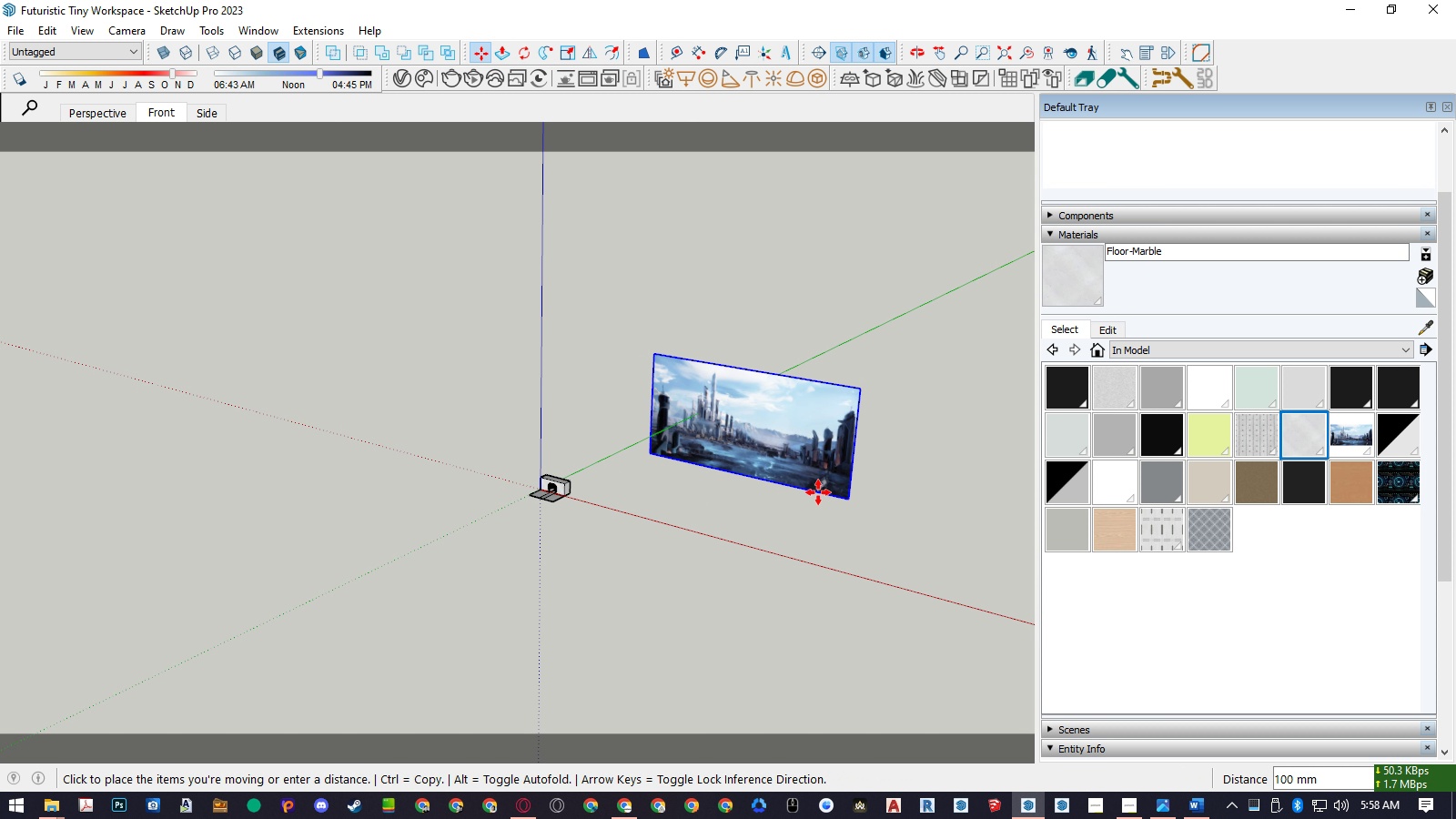 
key(Control+ControlLeft)
 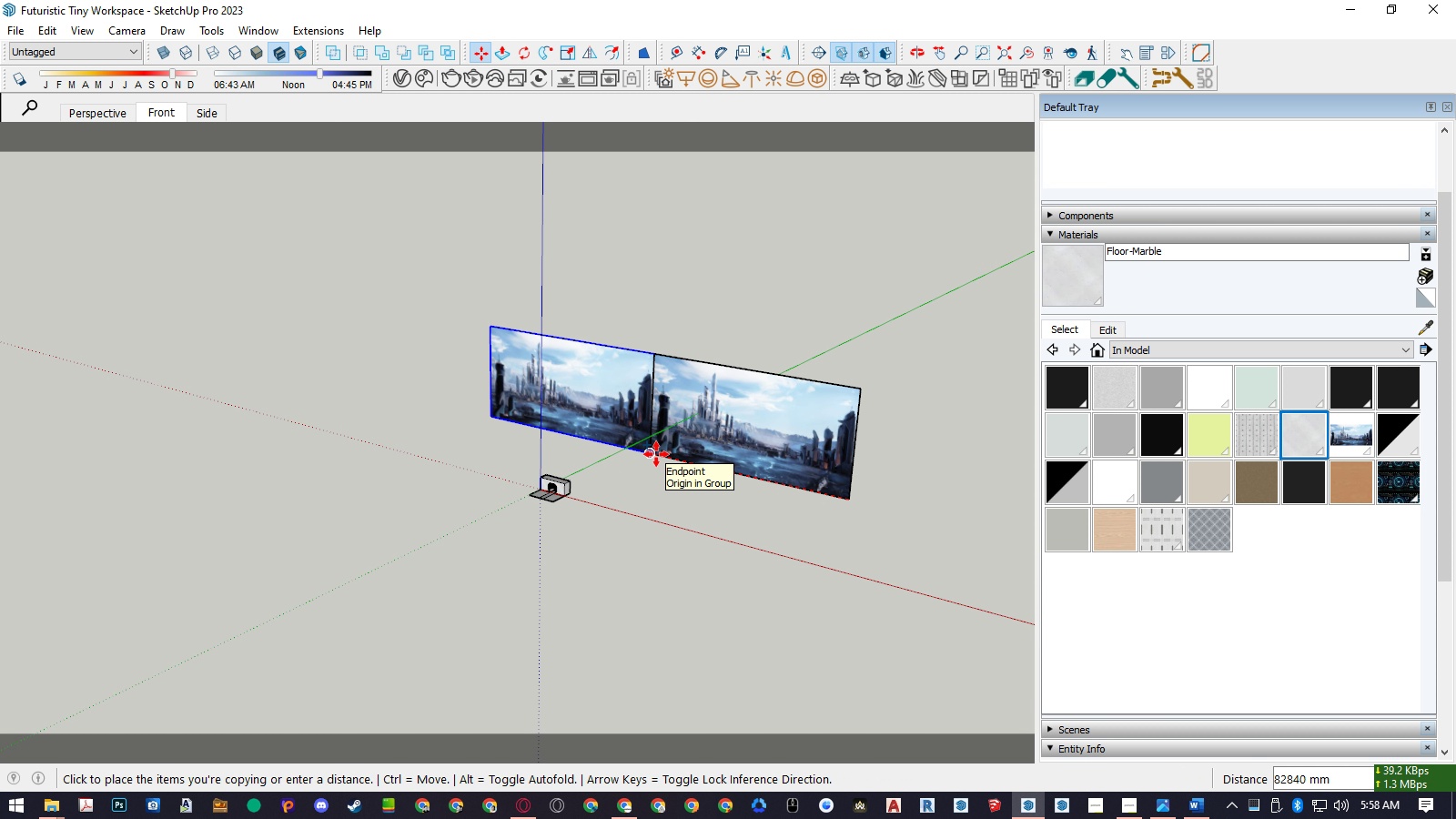 
left_click([656, 454])
 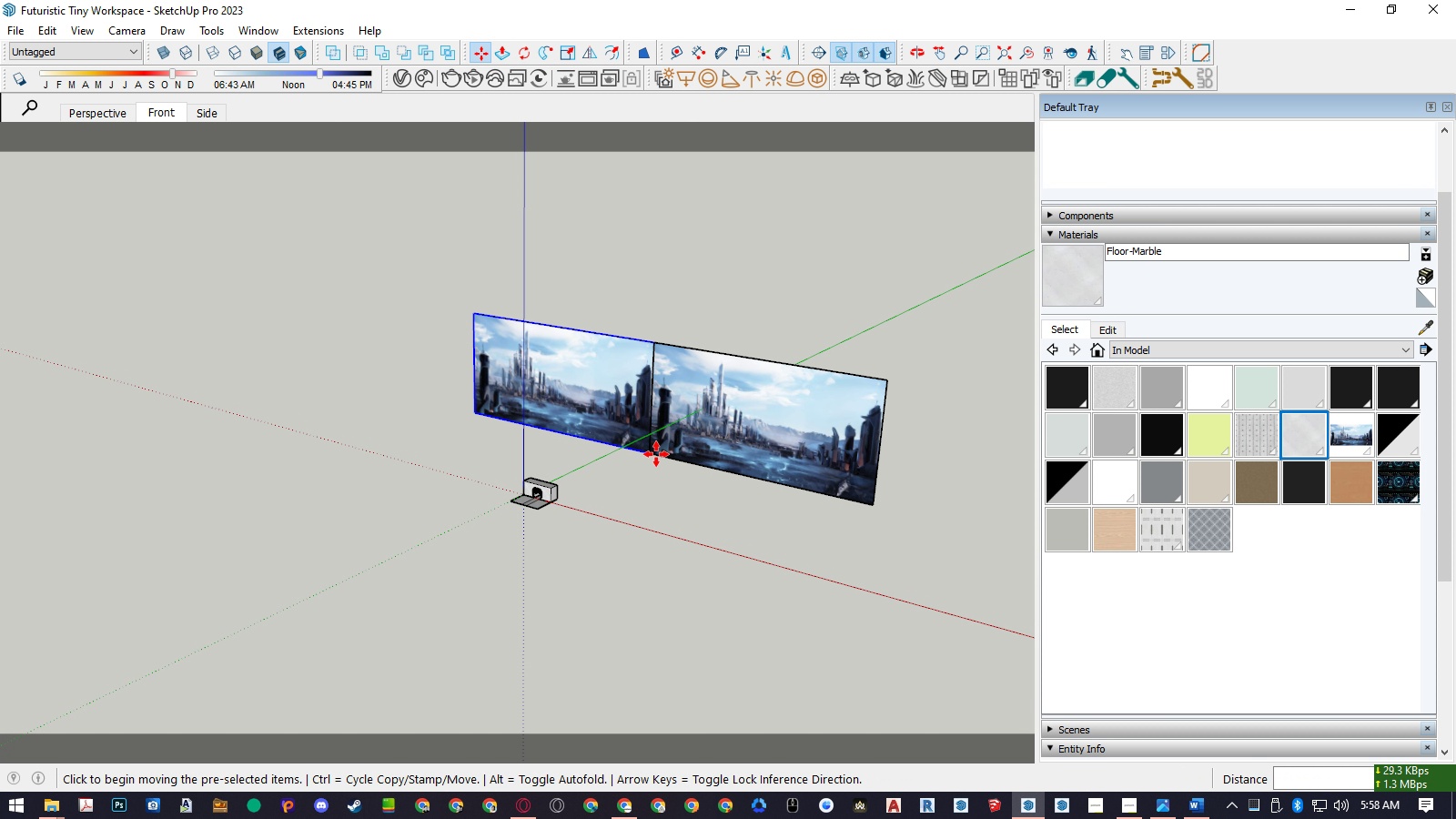 
scroll: coordinate [656, 454], scroll_direction: up, amount: 5.0
 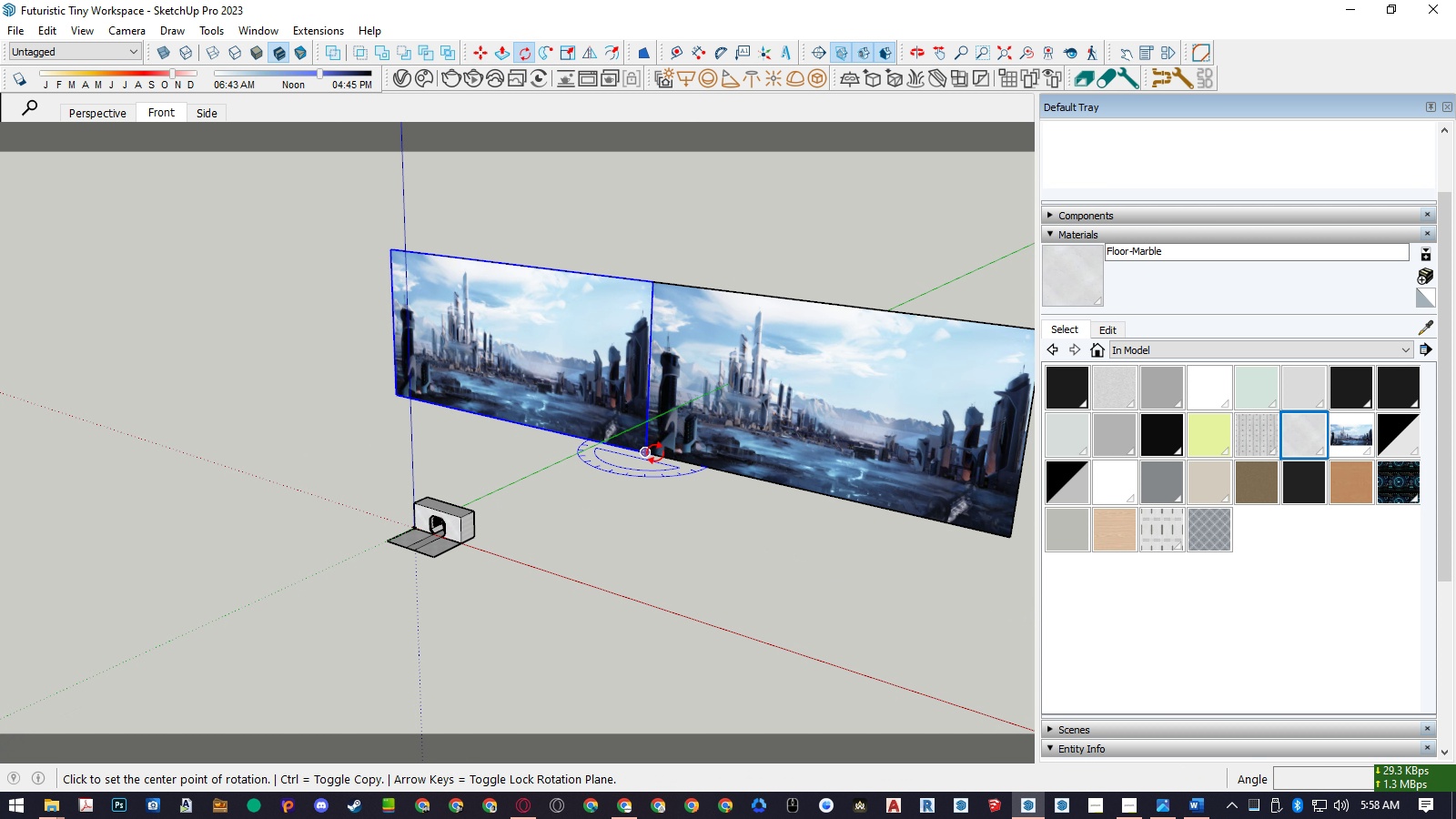 
key(Q)
 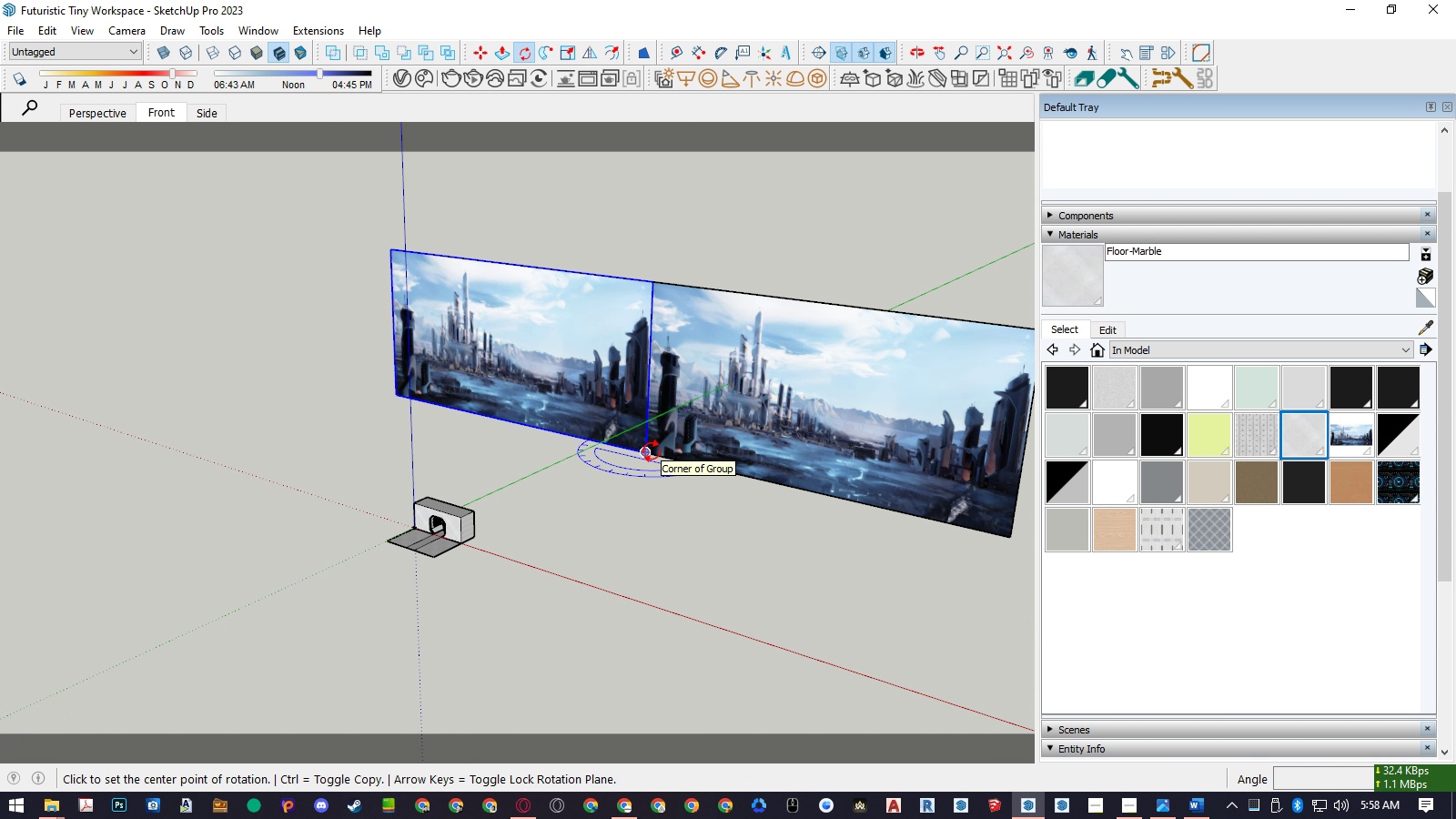 
left_click([652, 451])
 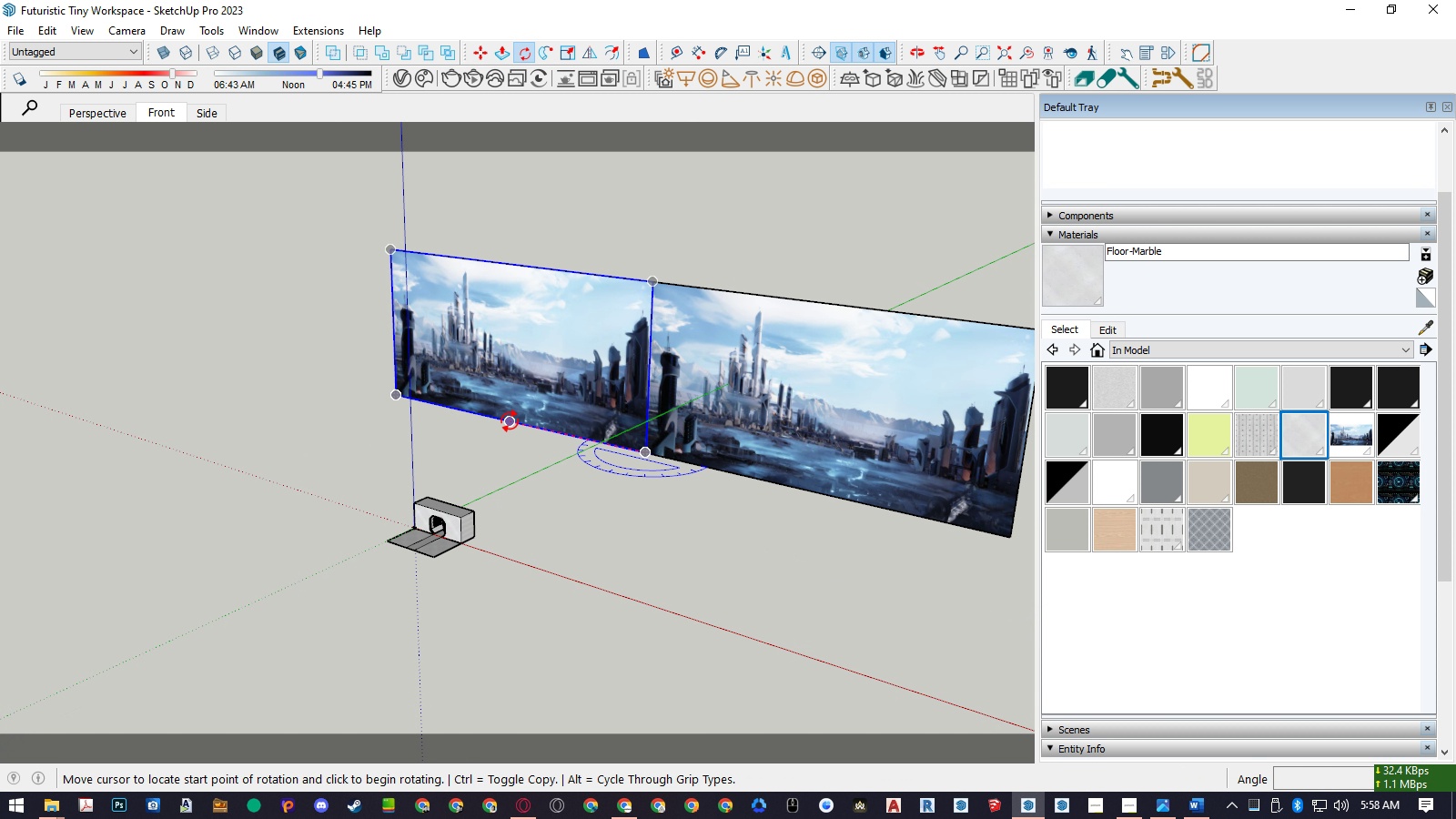 
left_click([510, 421])
 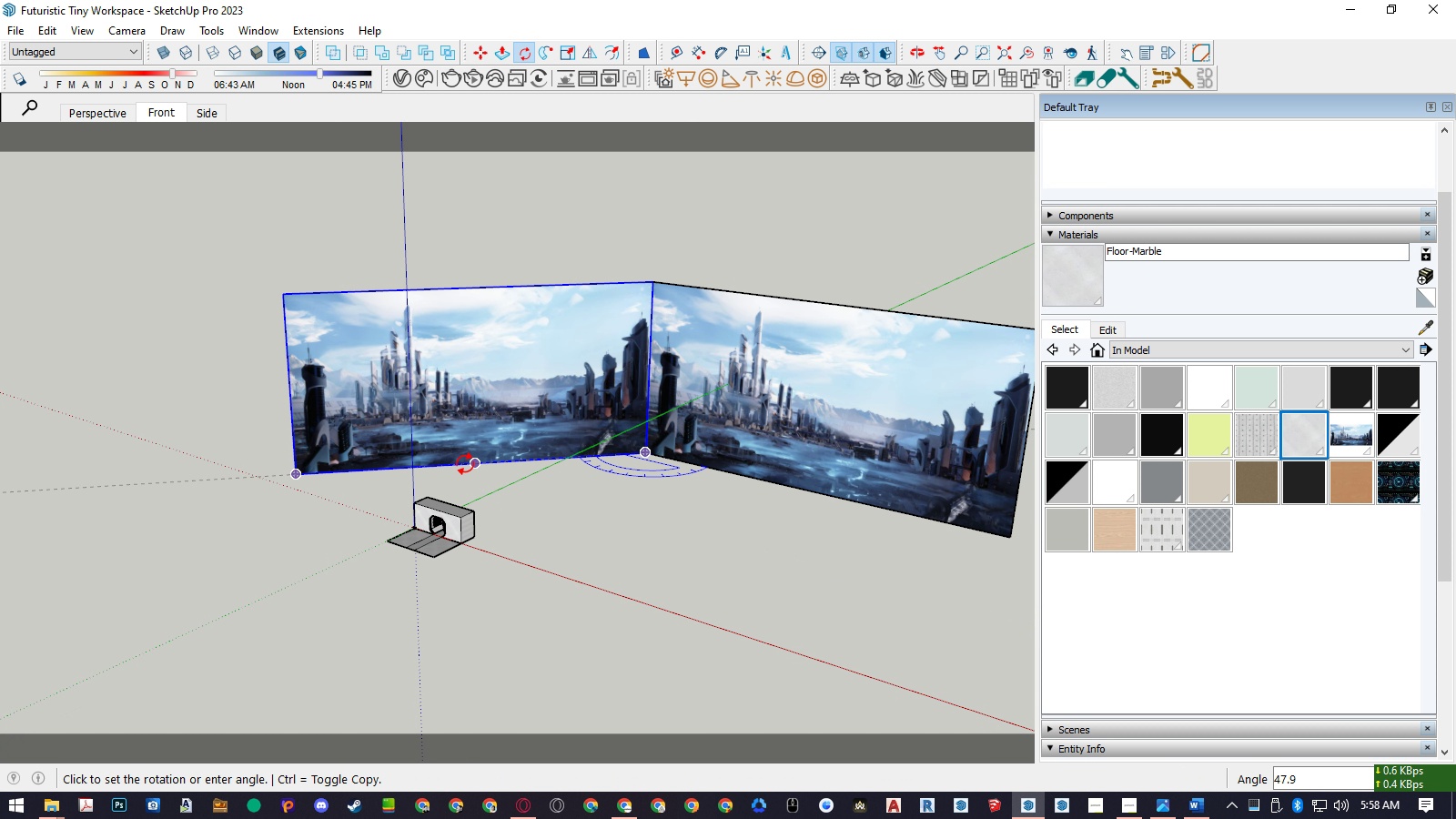 
key(Numpad5)
 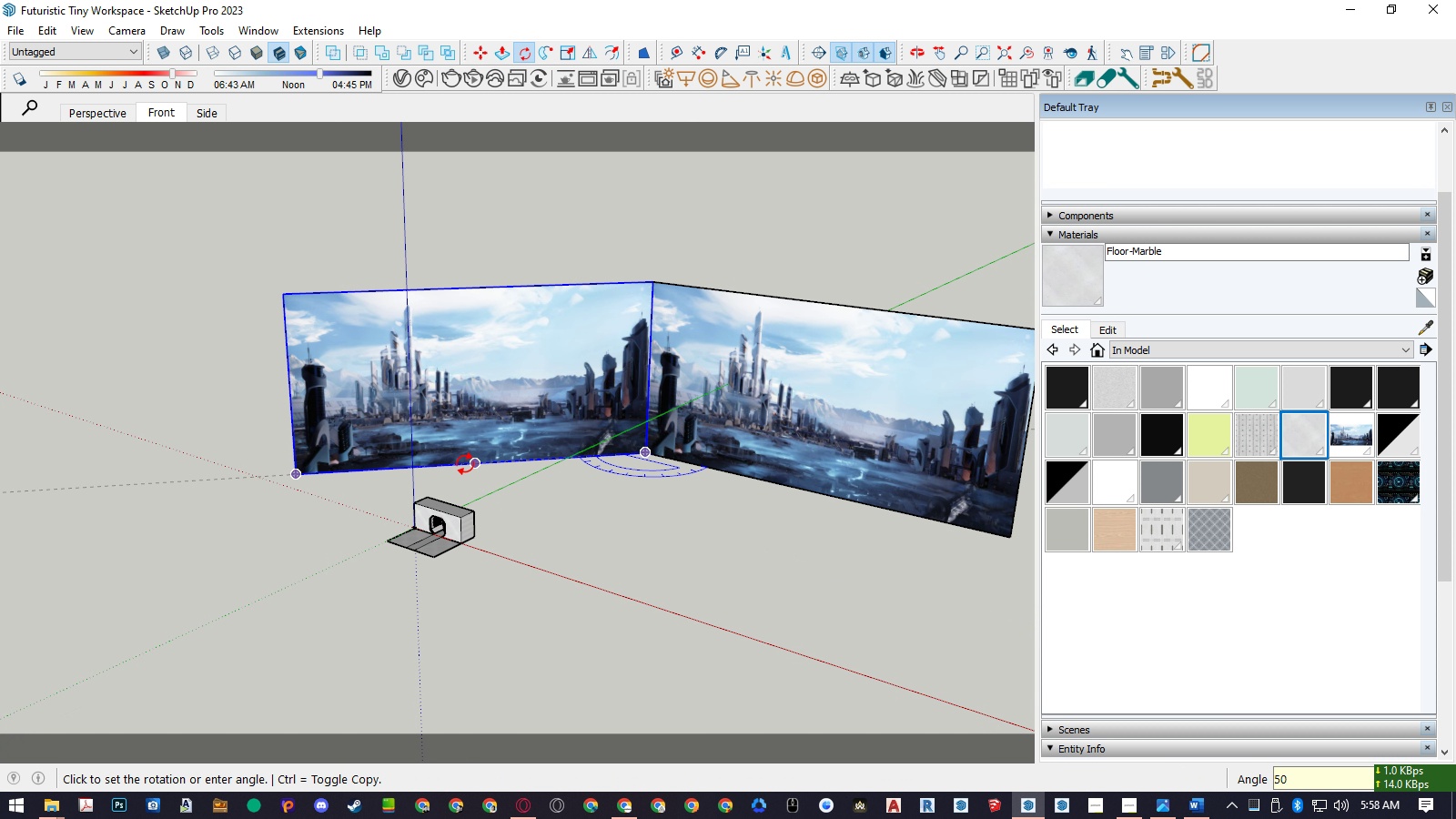 
key(Numpad0)
 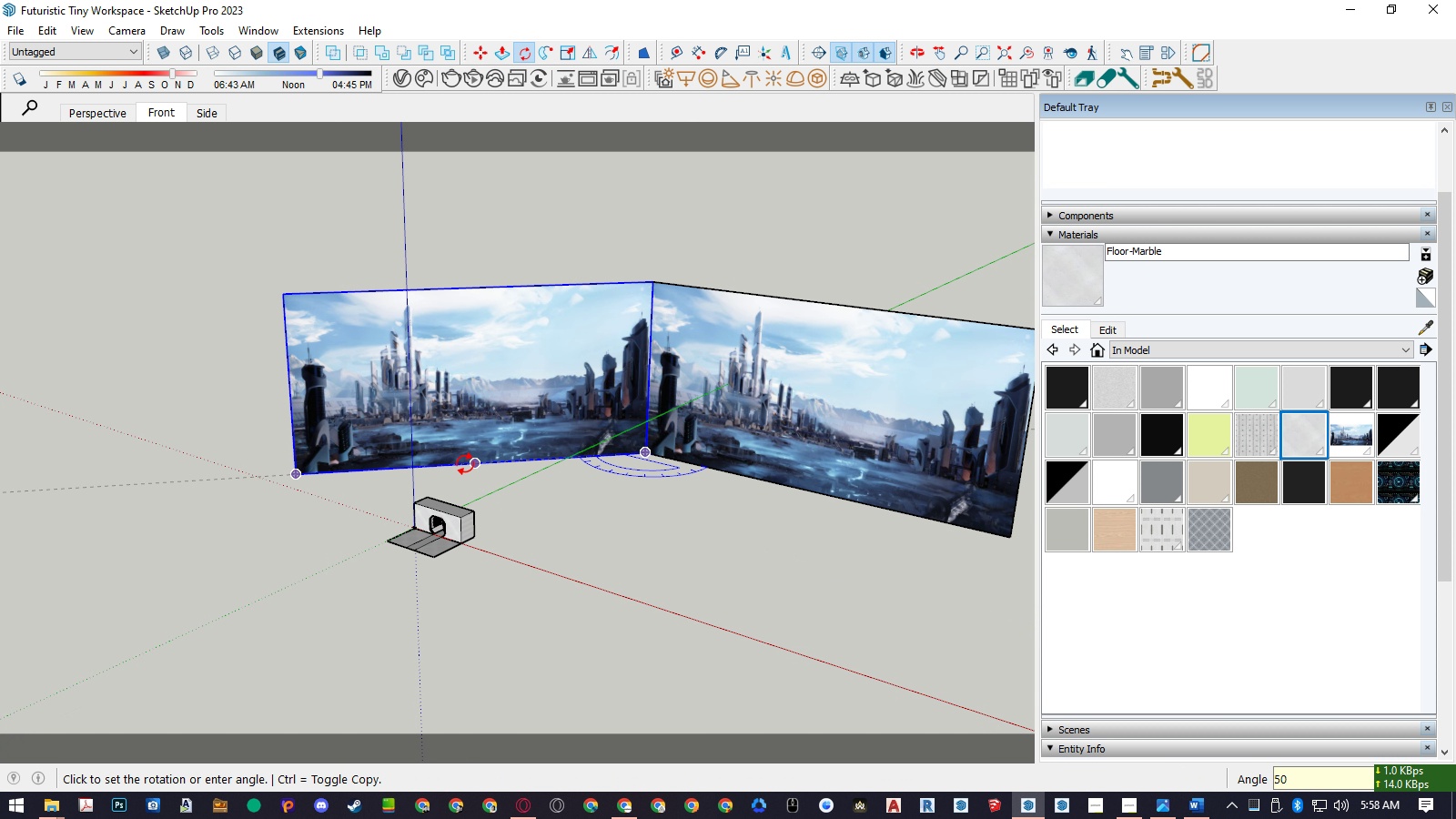 
key(NumpadEnter)
 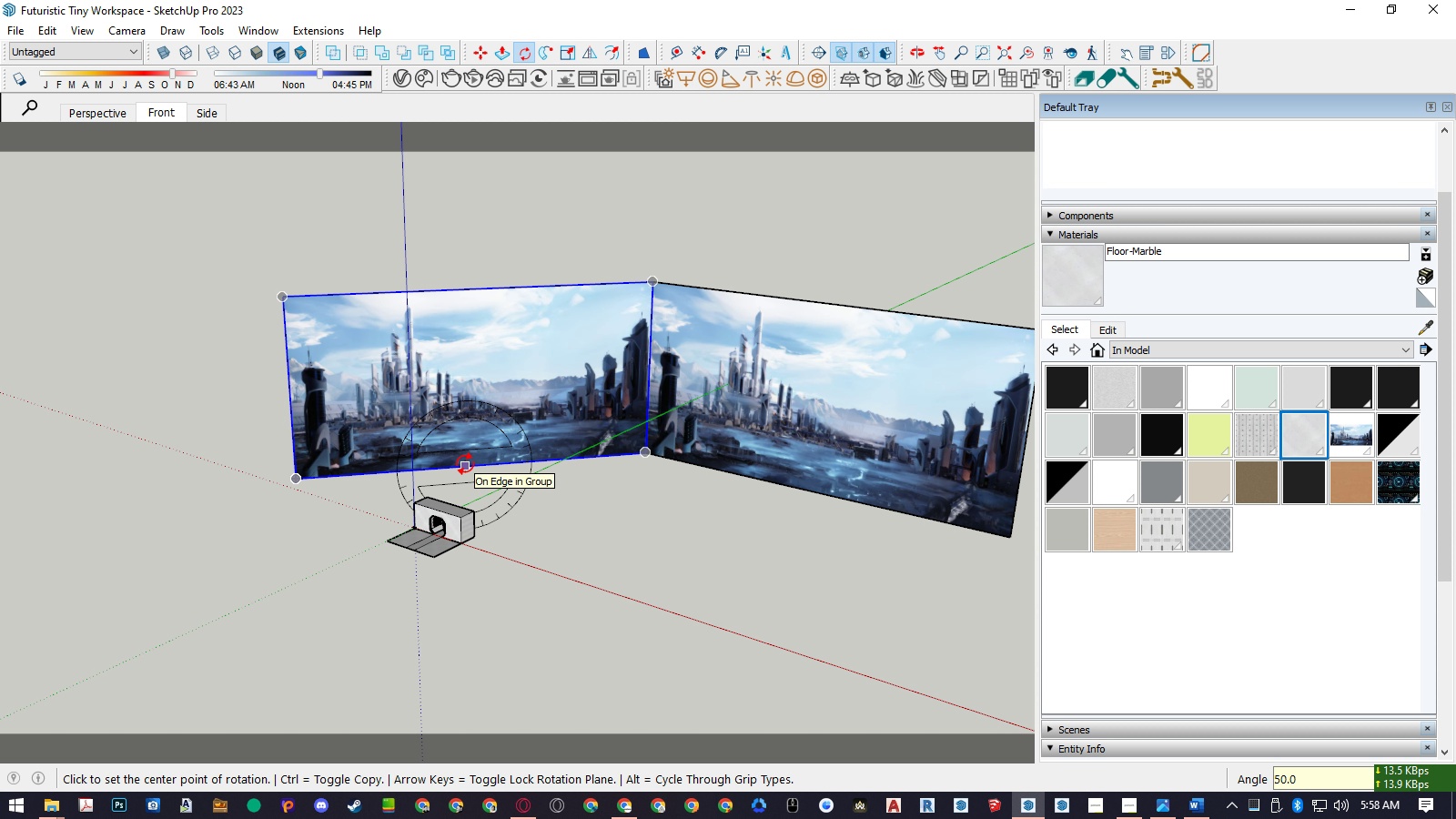 
key(Space)
 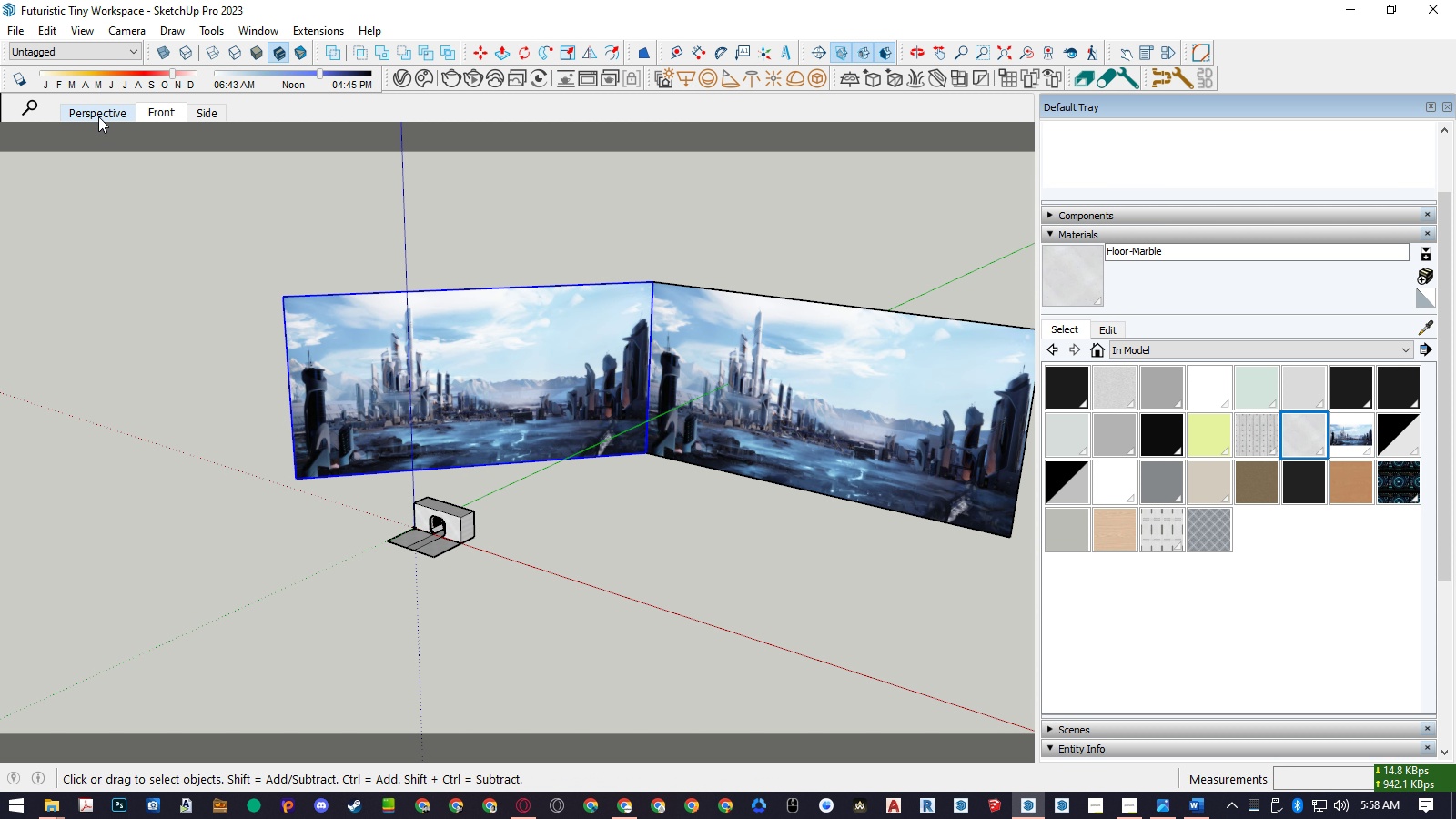 
left_click([98, 116])
 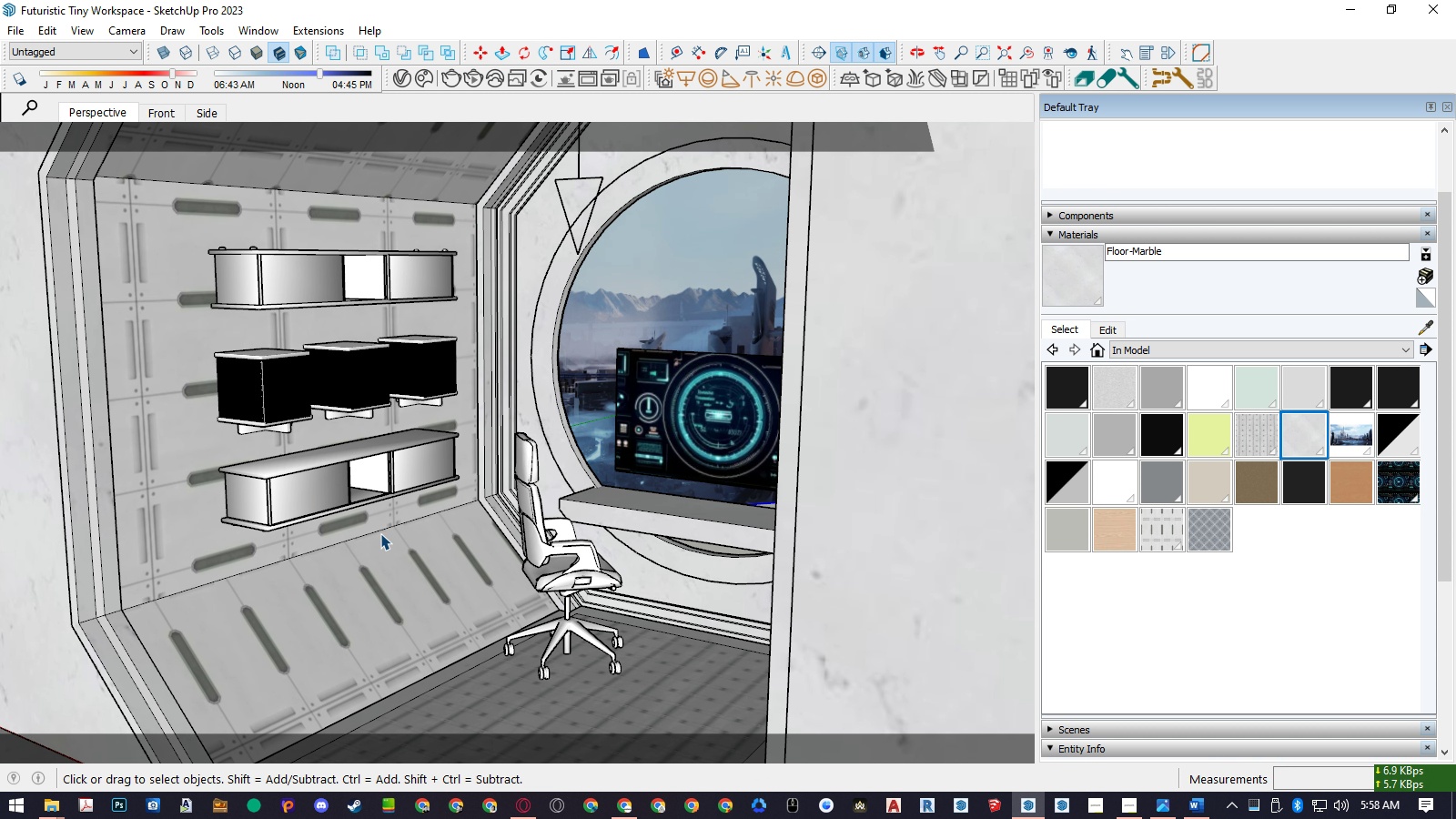 
scroll: coordinate [616, 470], scroll_direction: down, amount: 18.0
 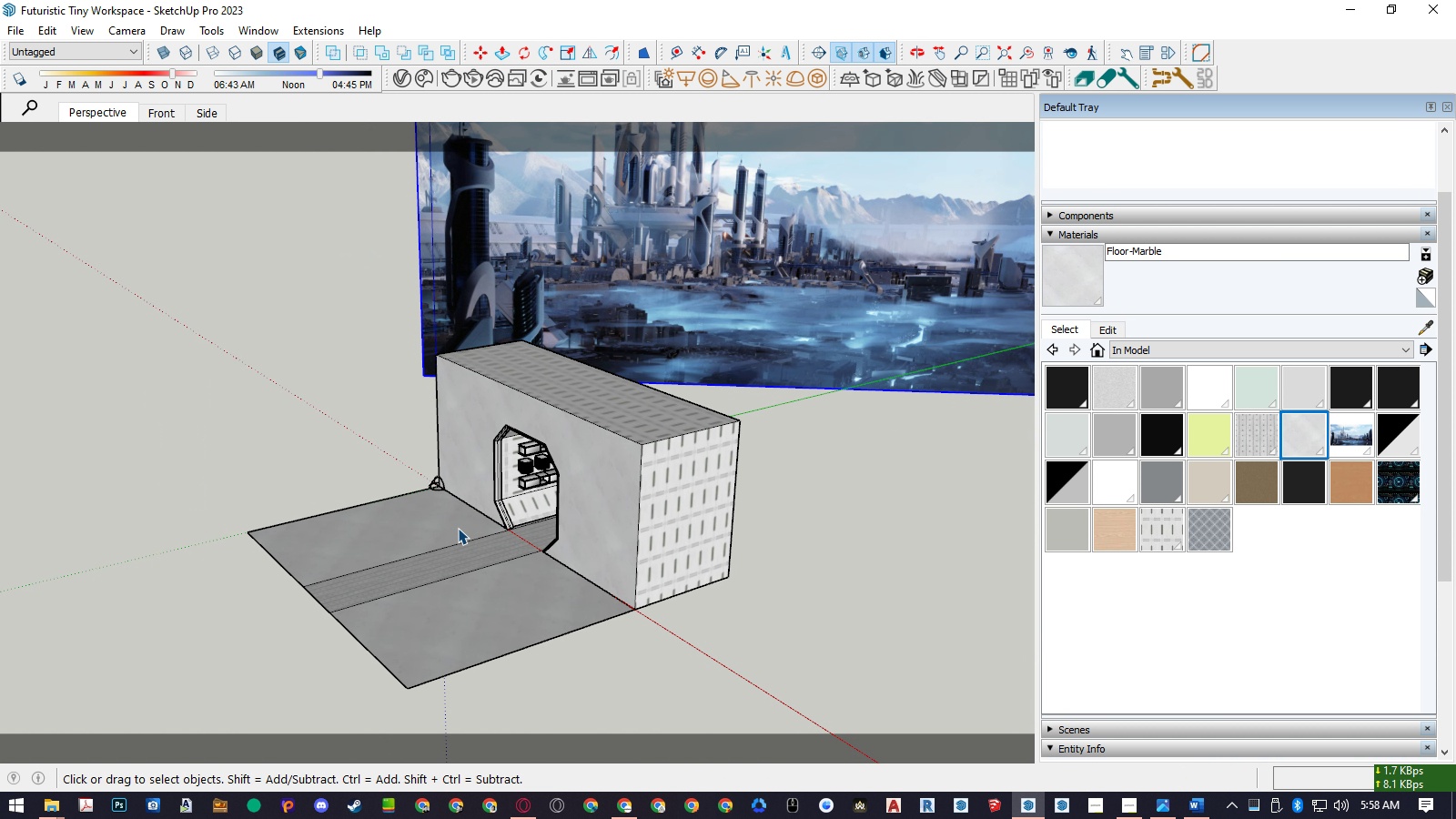 
key(R)
 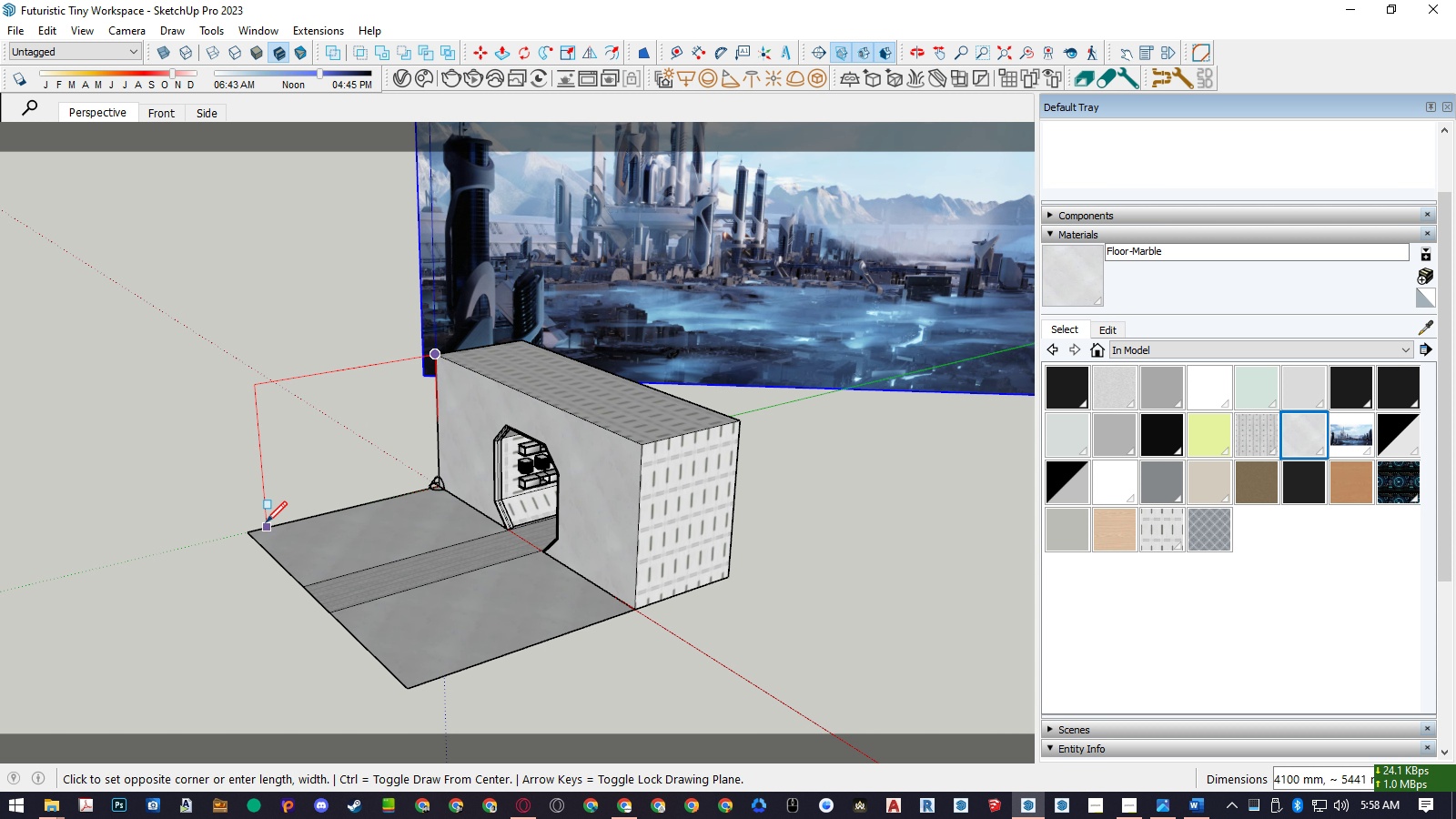 
left_click([255, 528])
 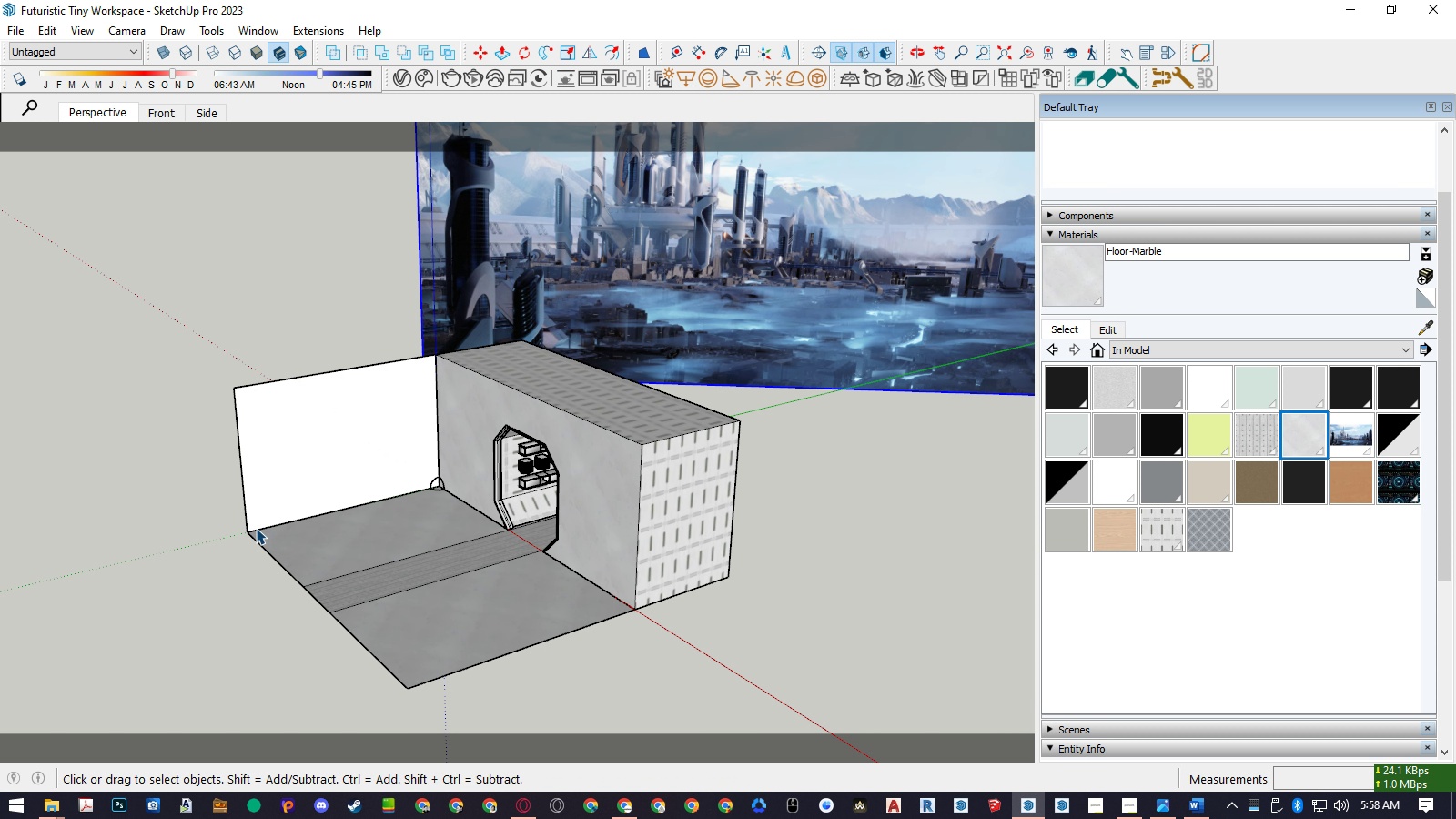 
key(Space)
 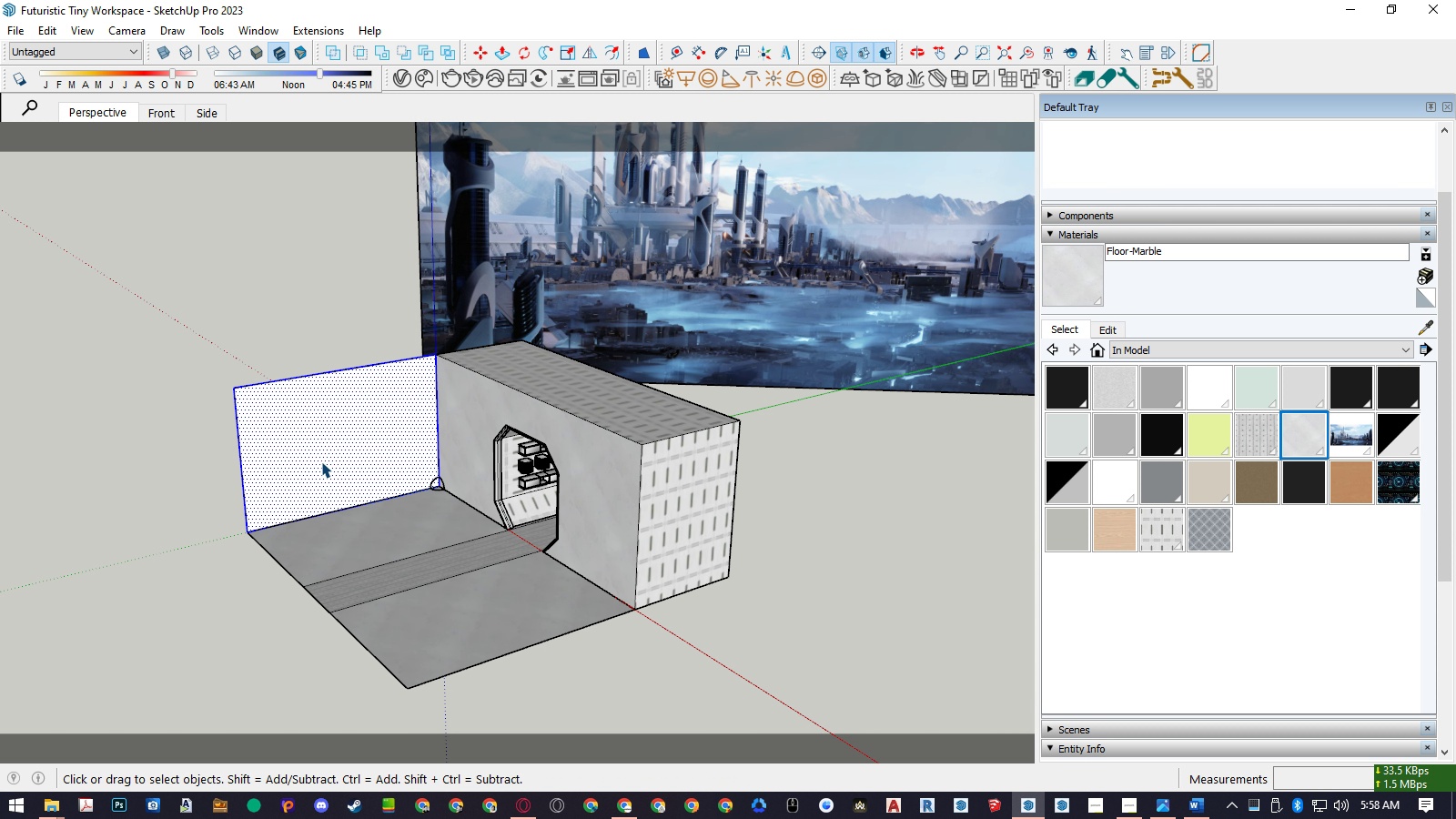 
double_click([321, 461])
 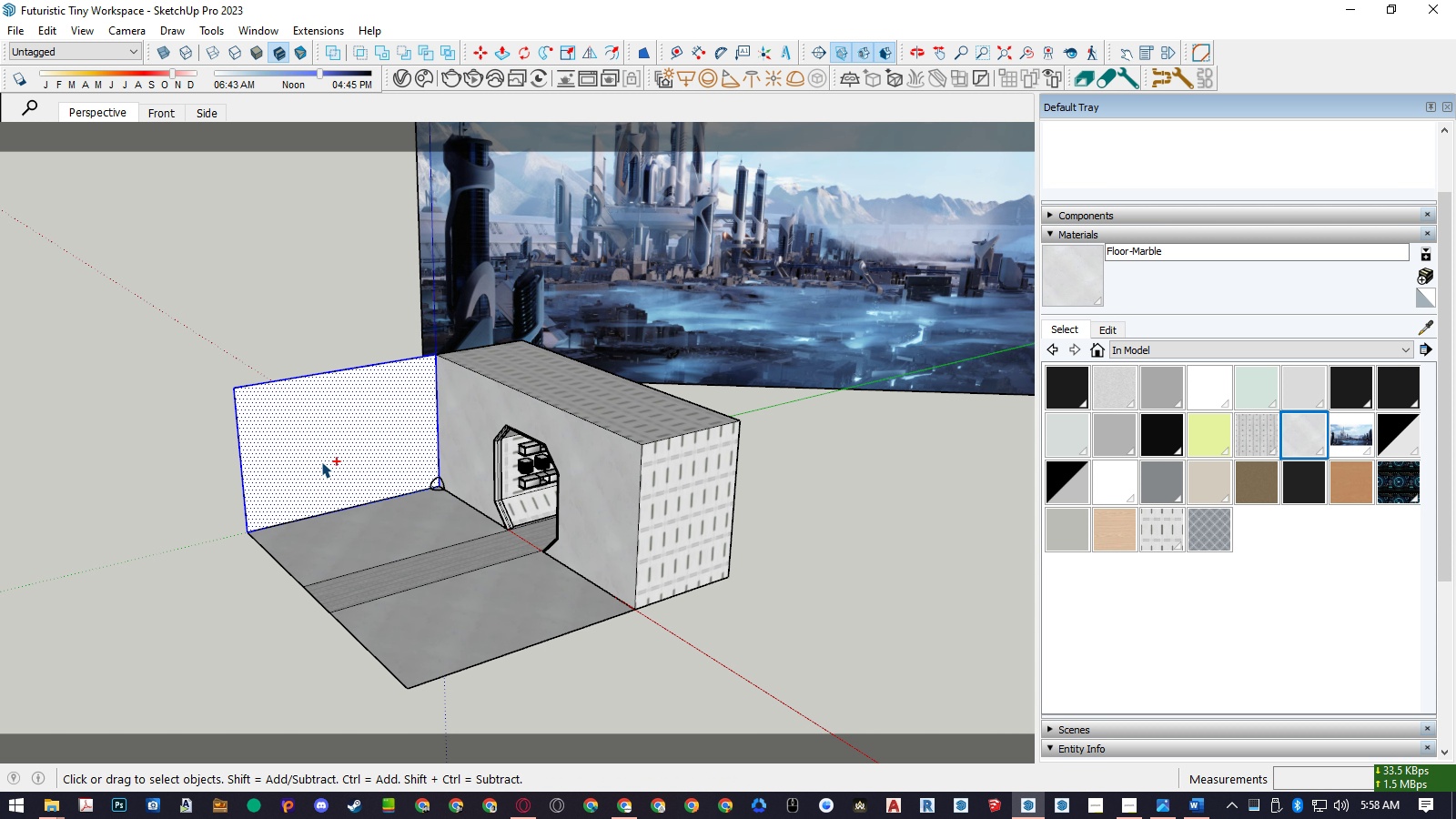 
key(Control+G)
 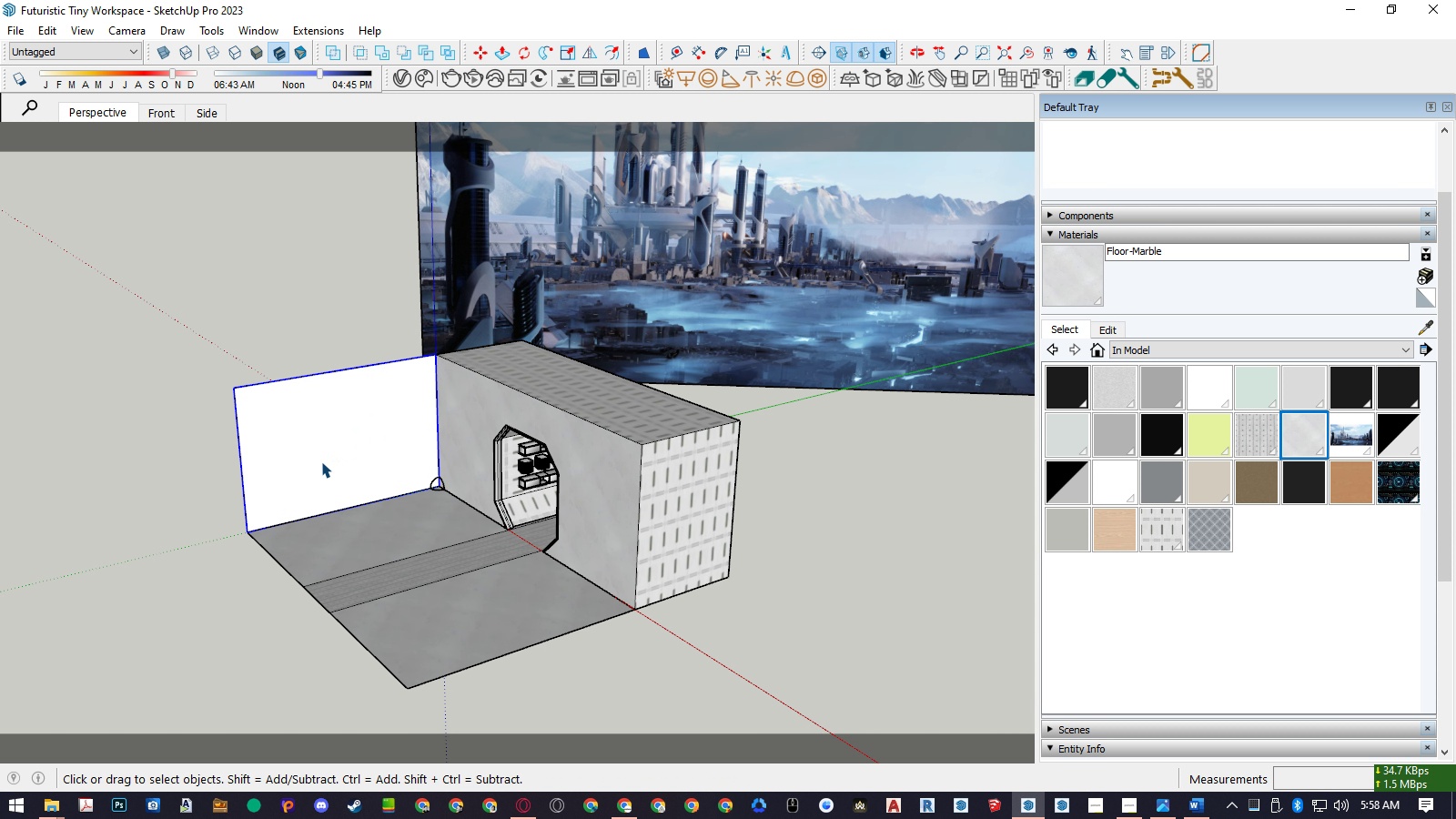 
key(B)
 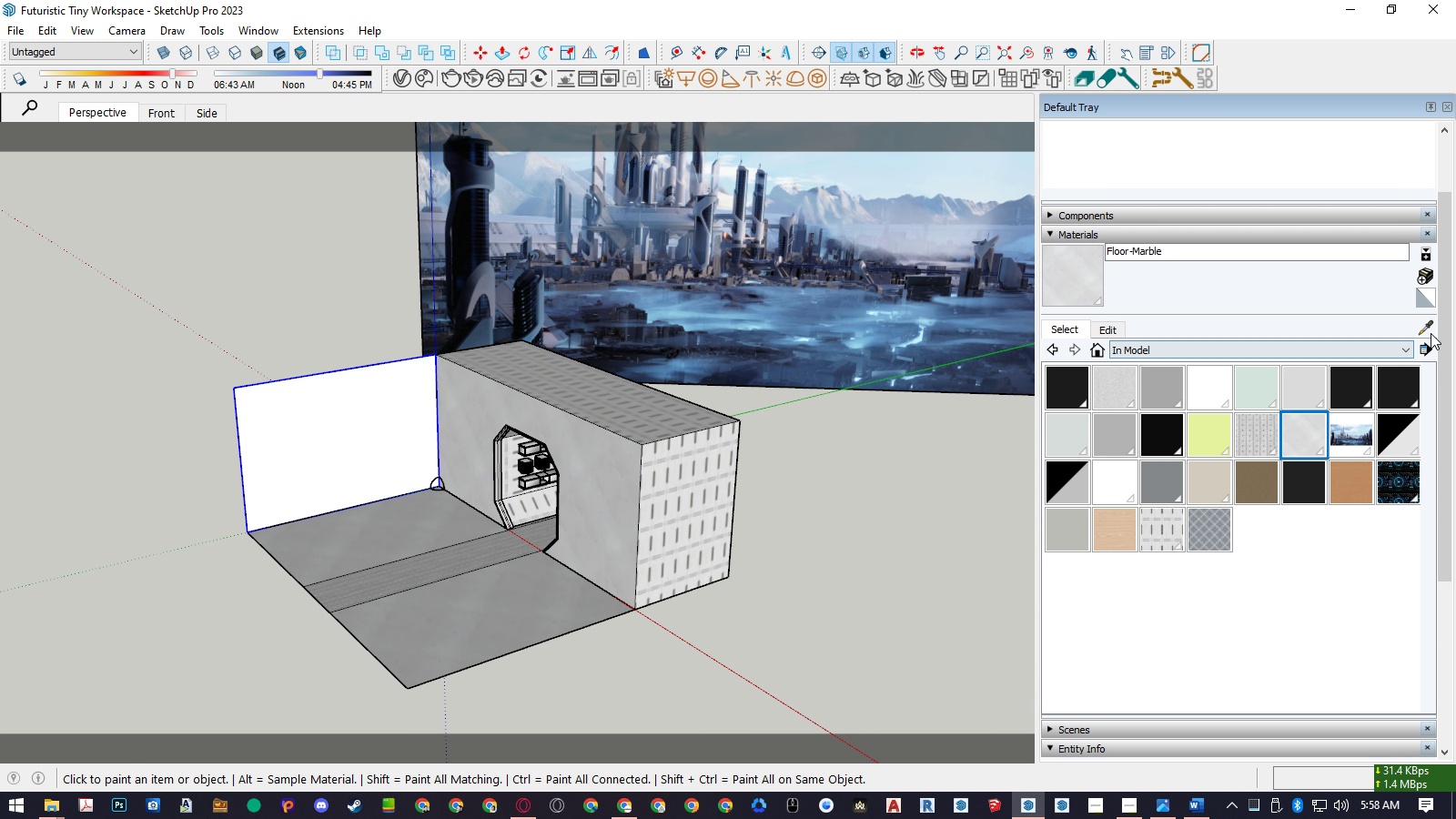 
left_click([1431, 329])
 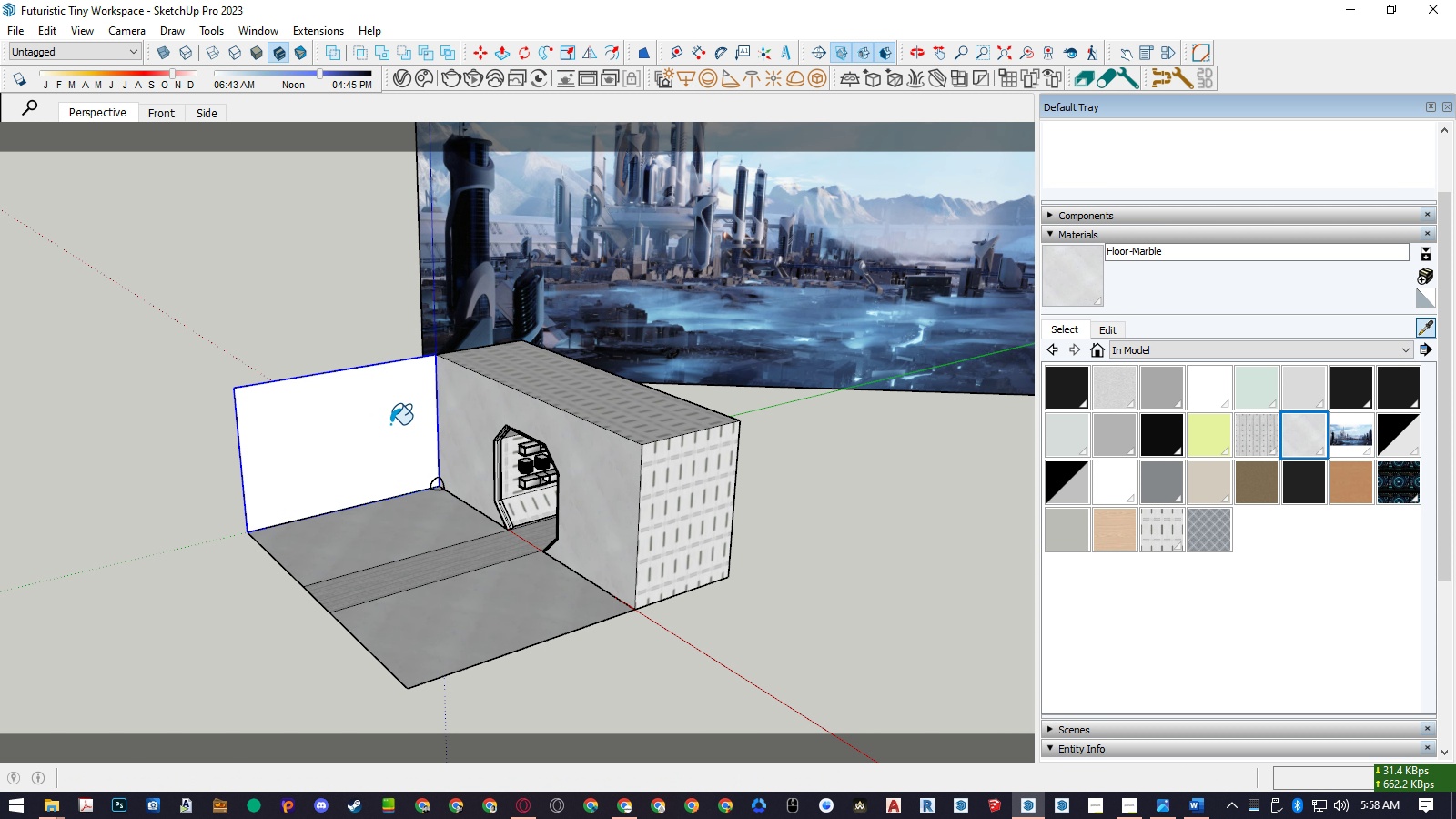 
double_click([389, 424])
 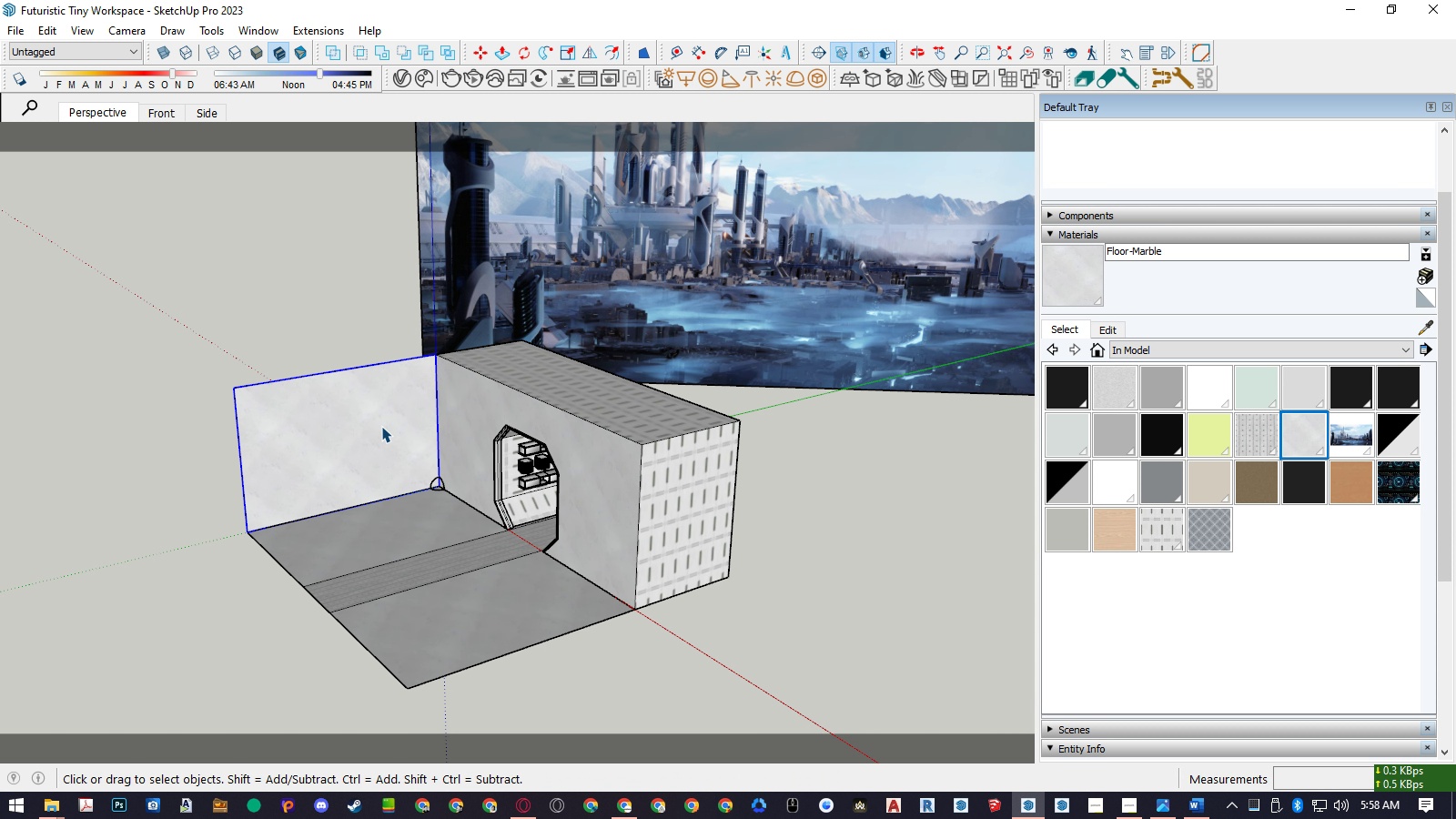 
key(Space)
 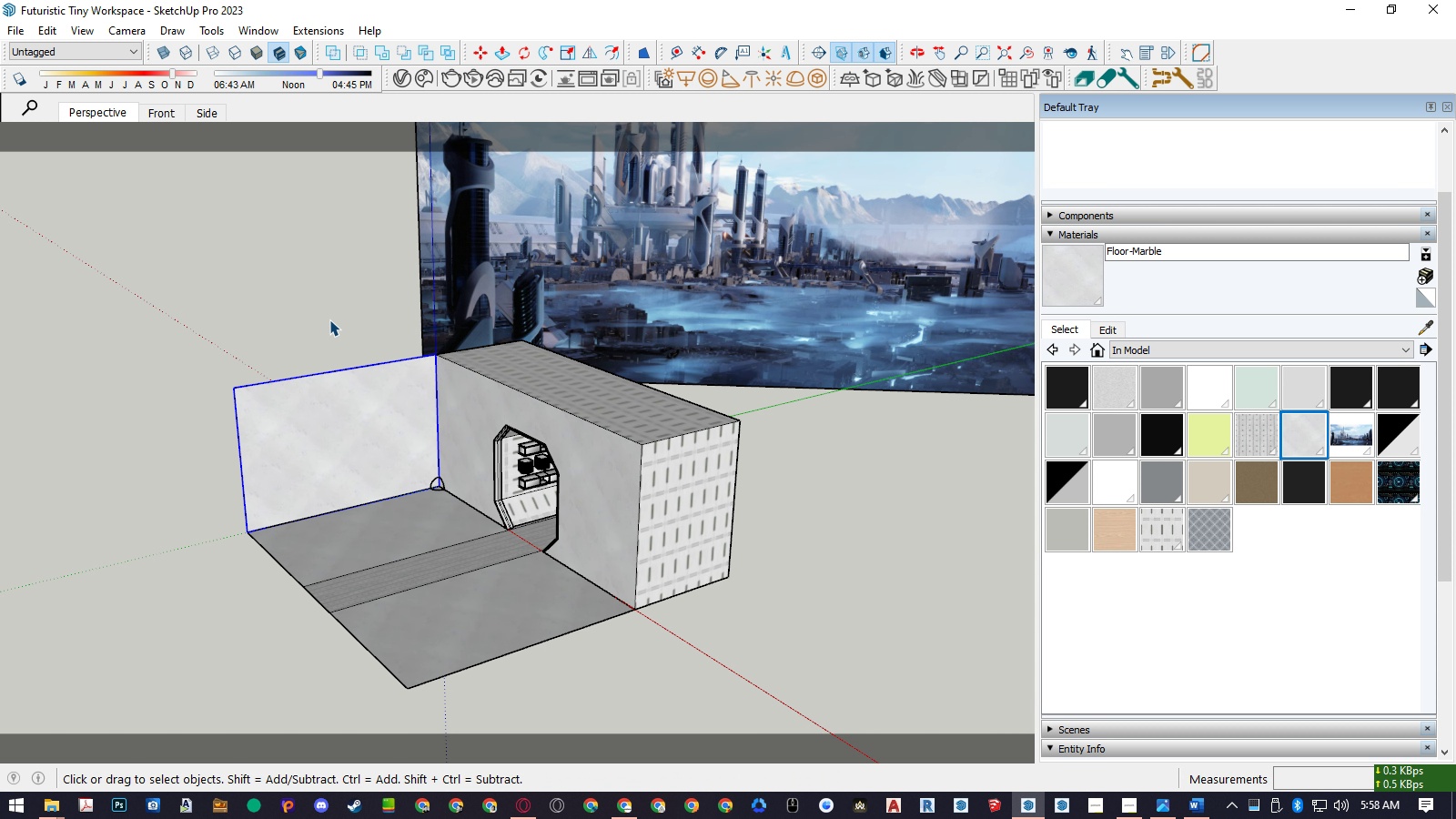 
left_click([325, 310])
 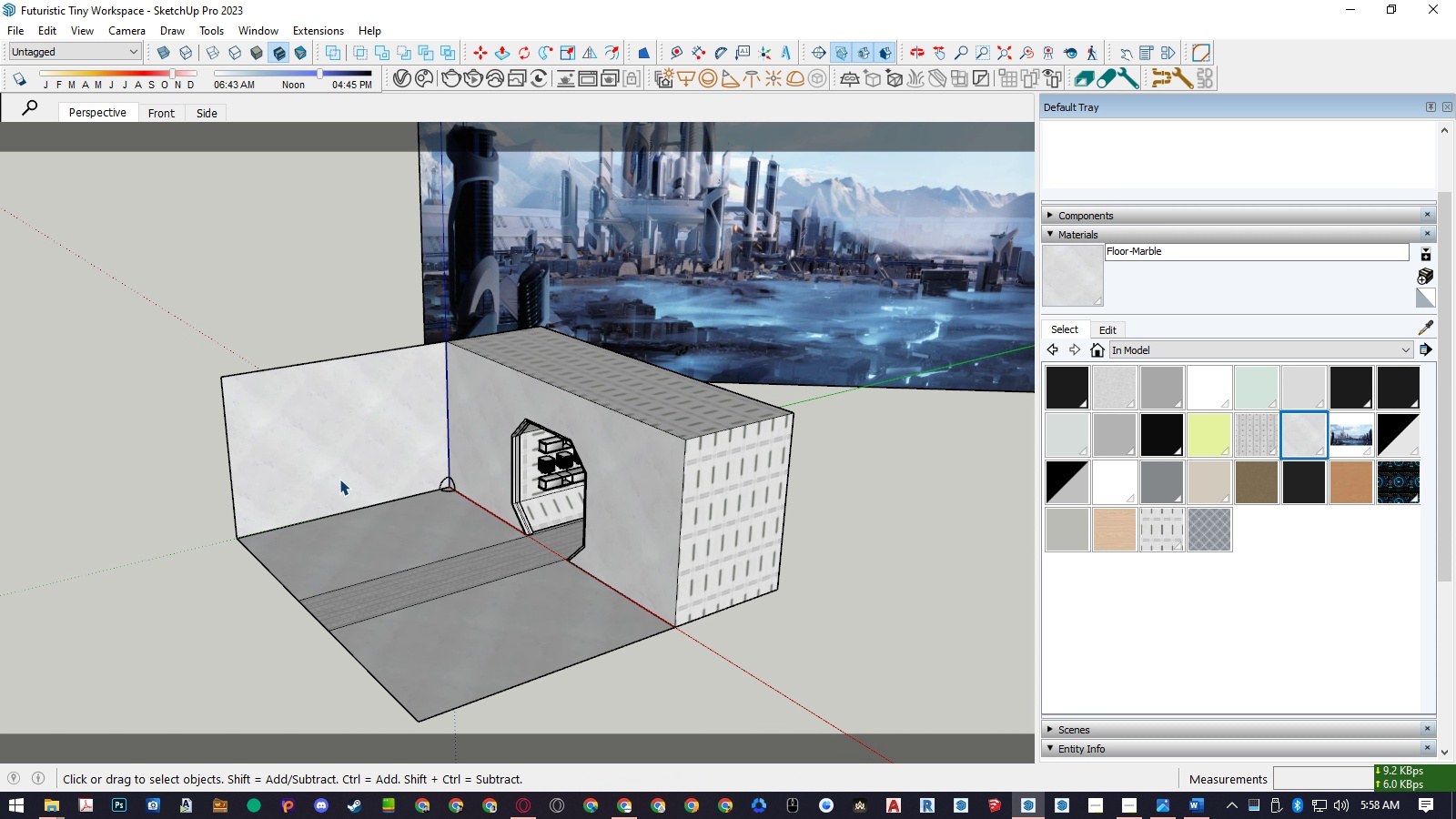 
scroll: coordinate [335, 421], scroll_direction: up, amount: 14.0
 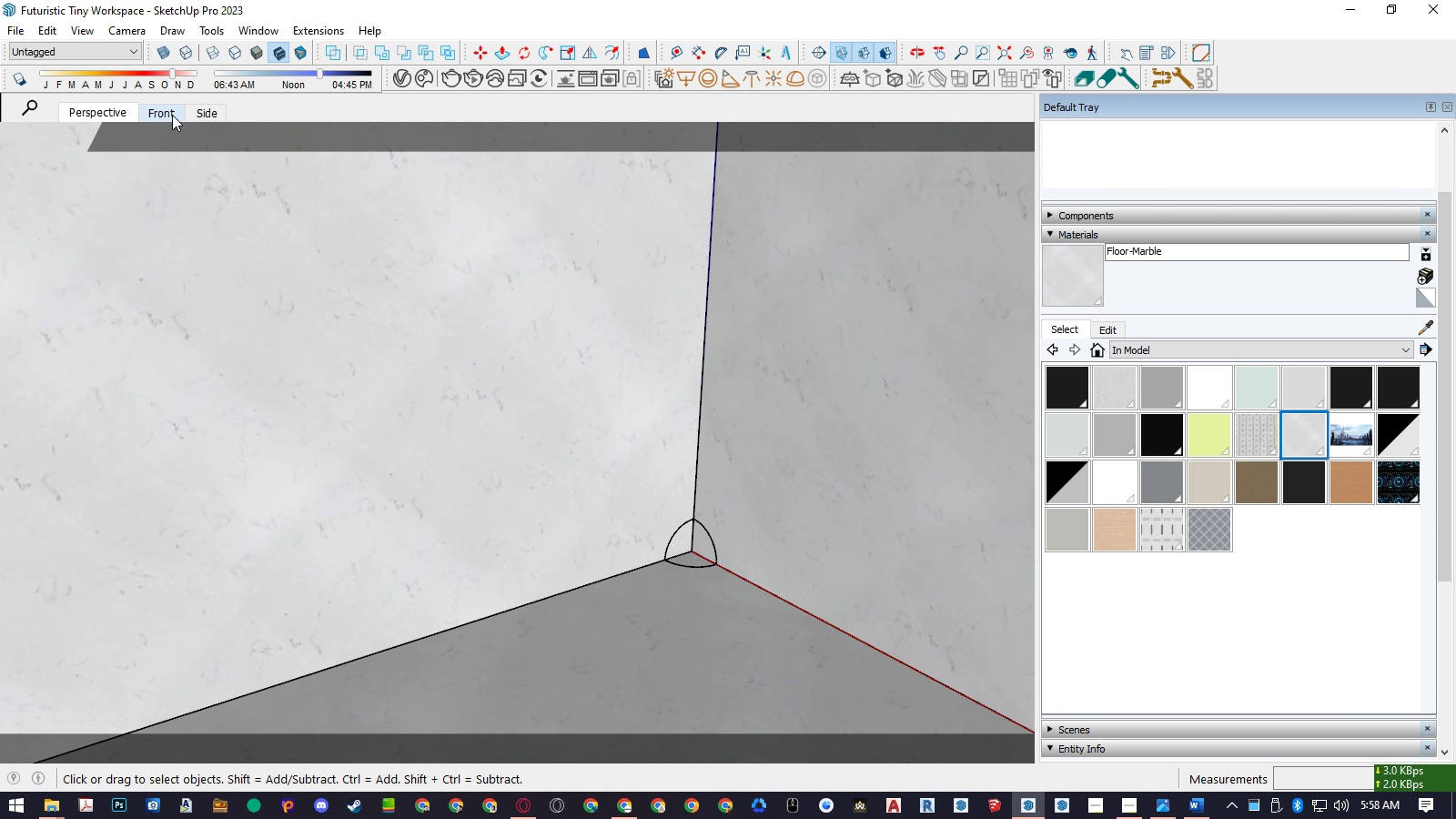 
left_click([203, 110])
 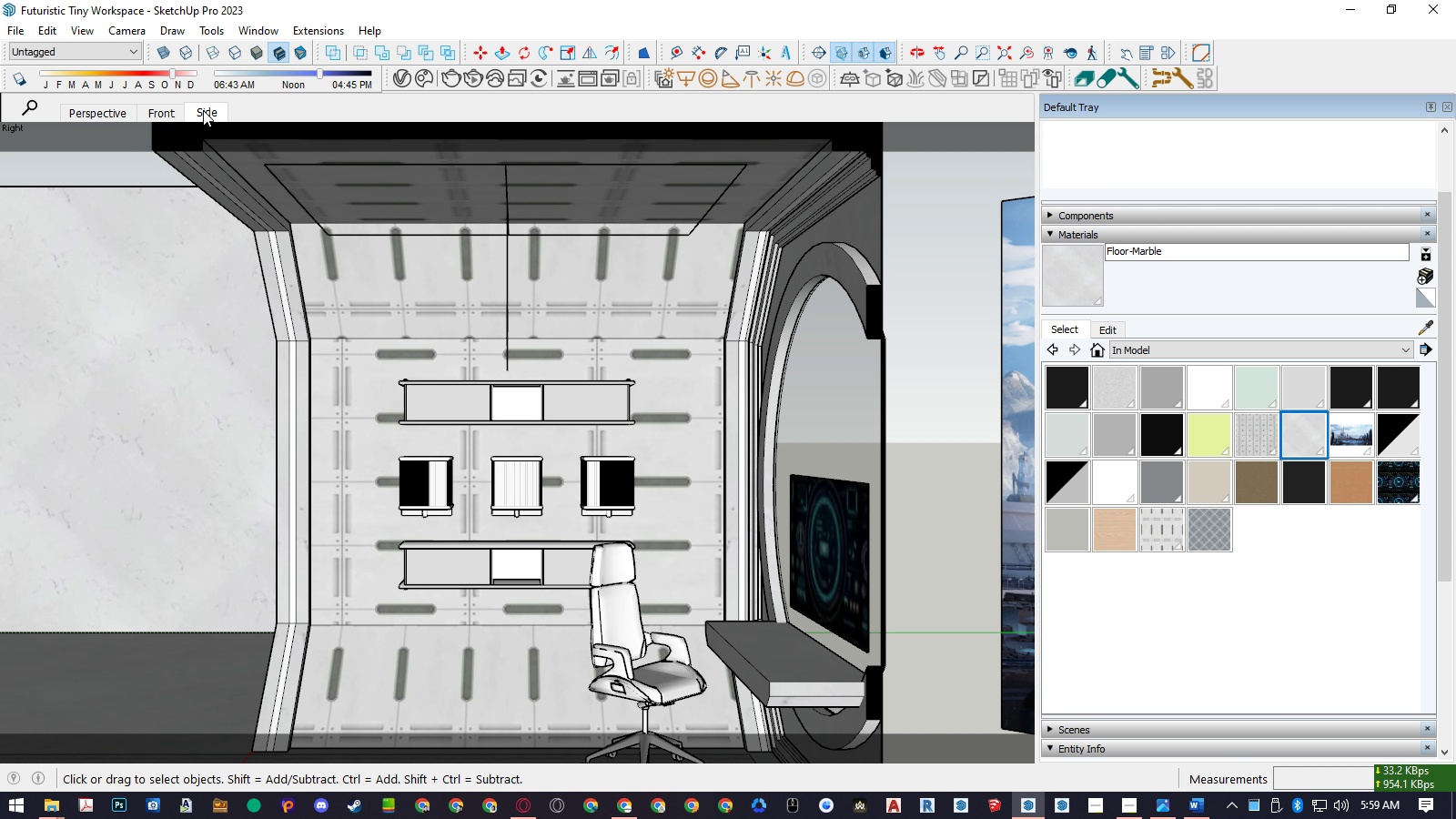 
left_click([180, 195])
 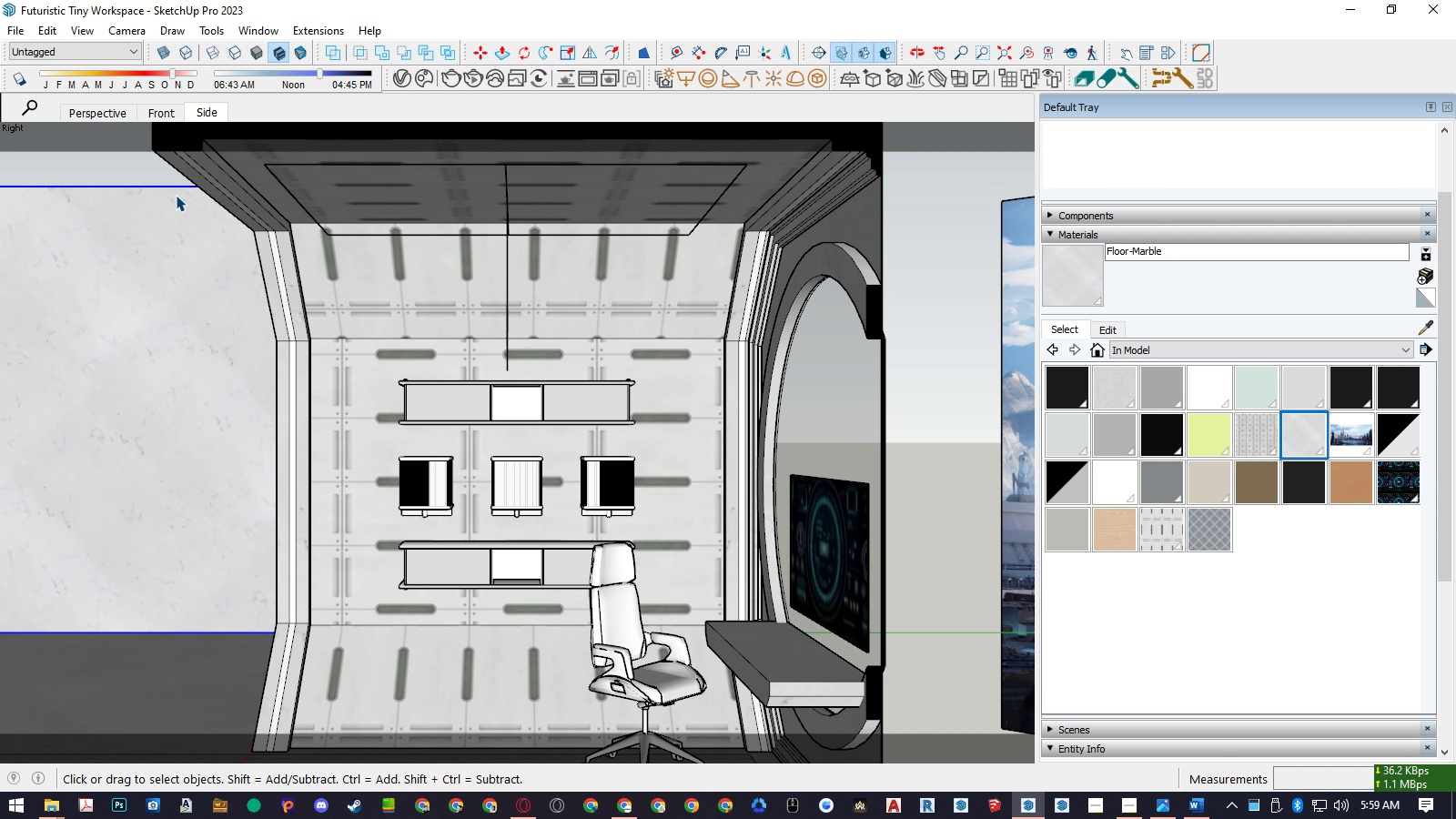 
double_click([176, 195])
 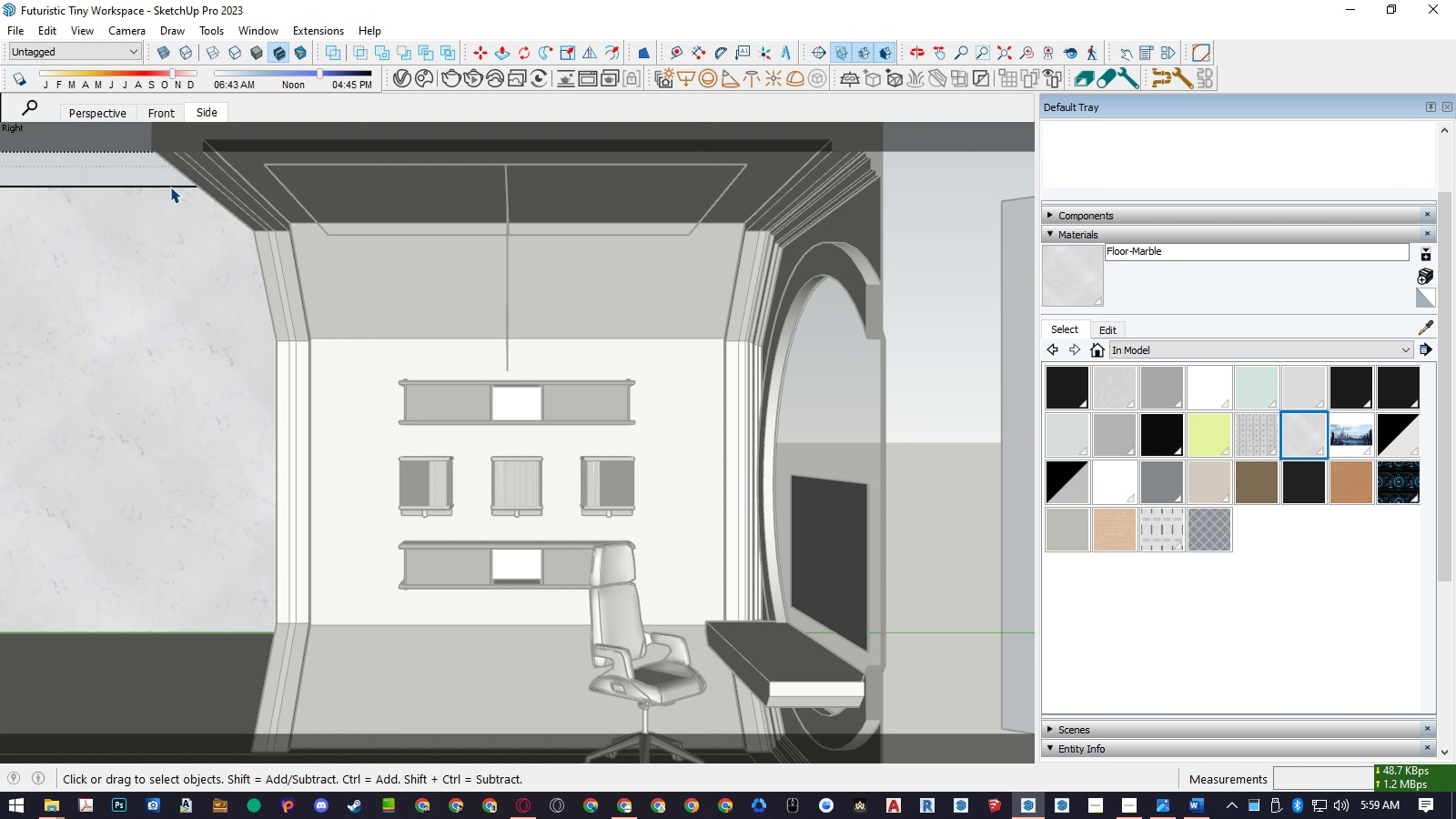 
triple_click([170, 187])
 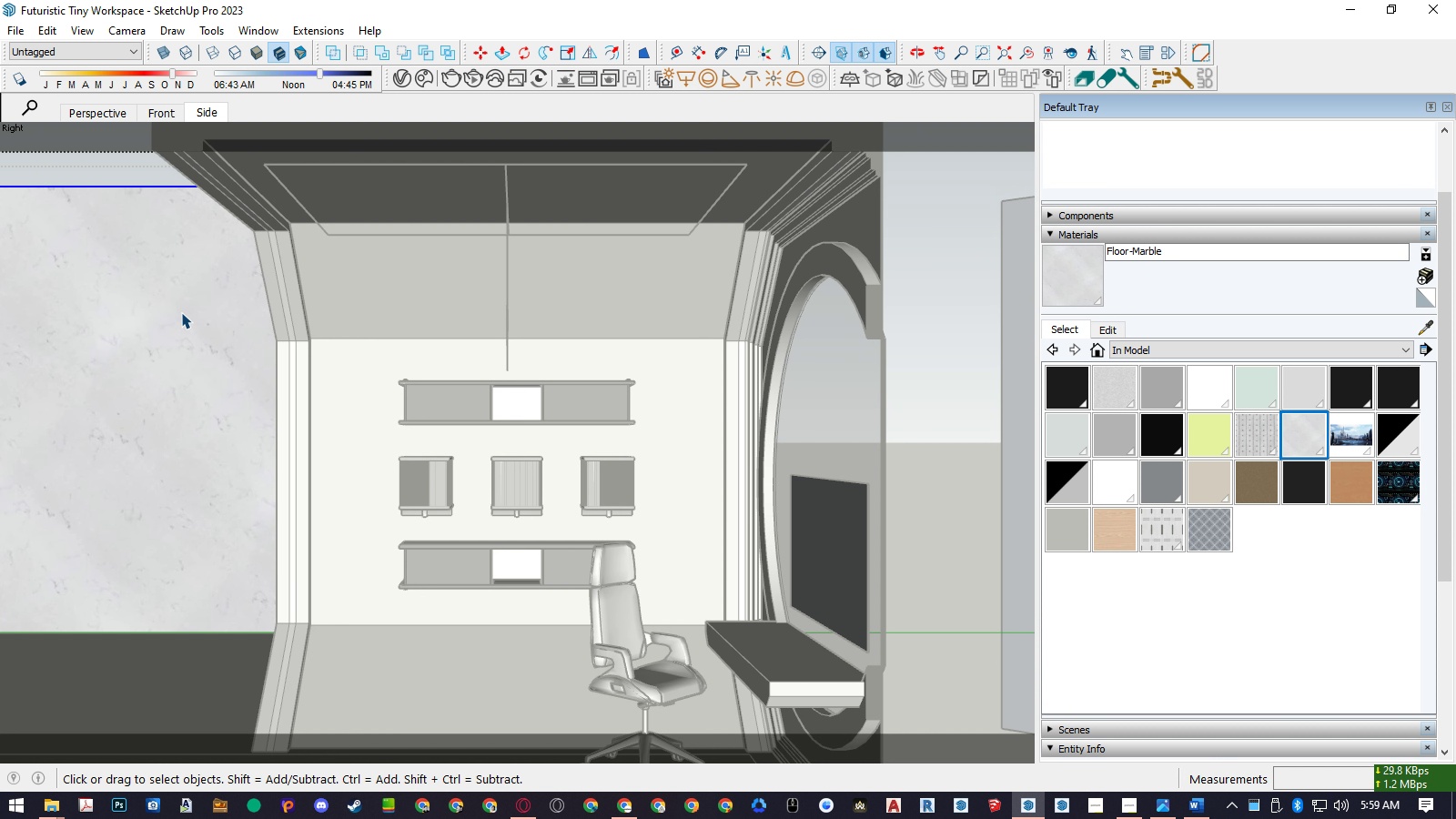 
key(M)
 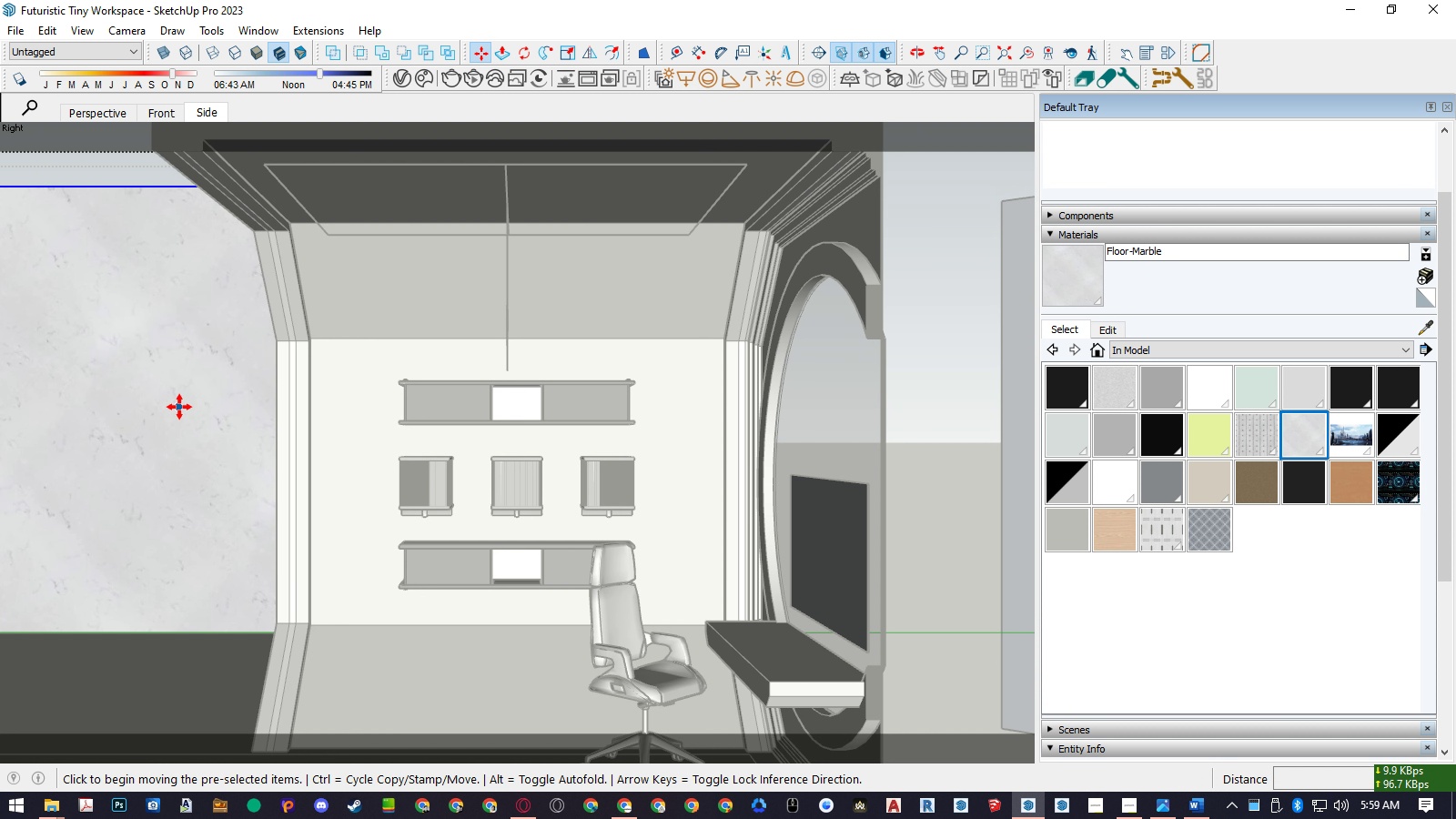 
left_click([179, 407])
 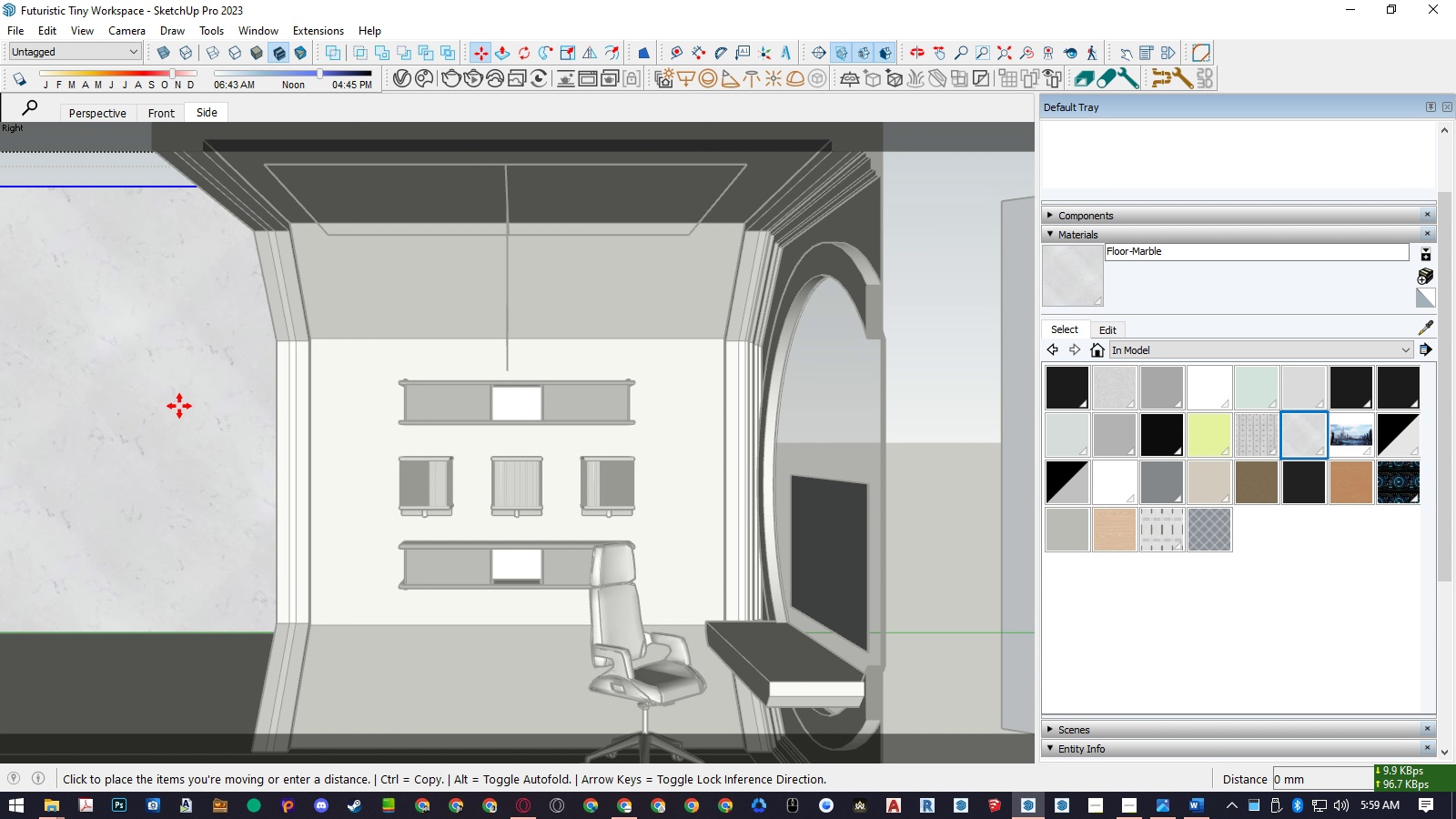 
key(ArrowUp)
 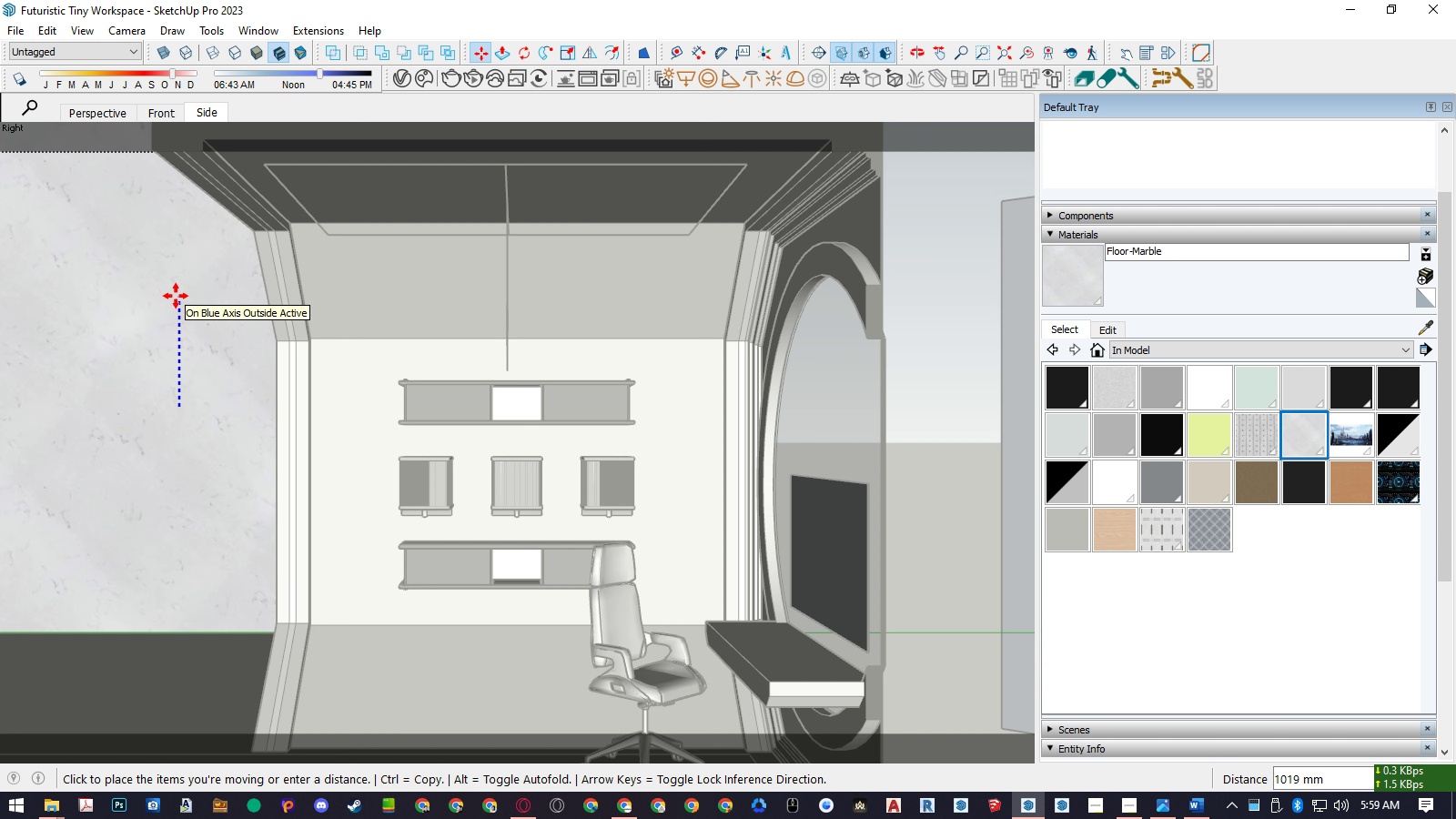 
key(Numpad2)
 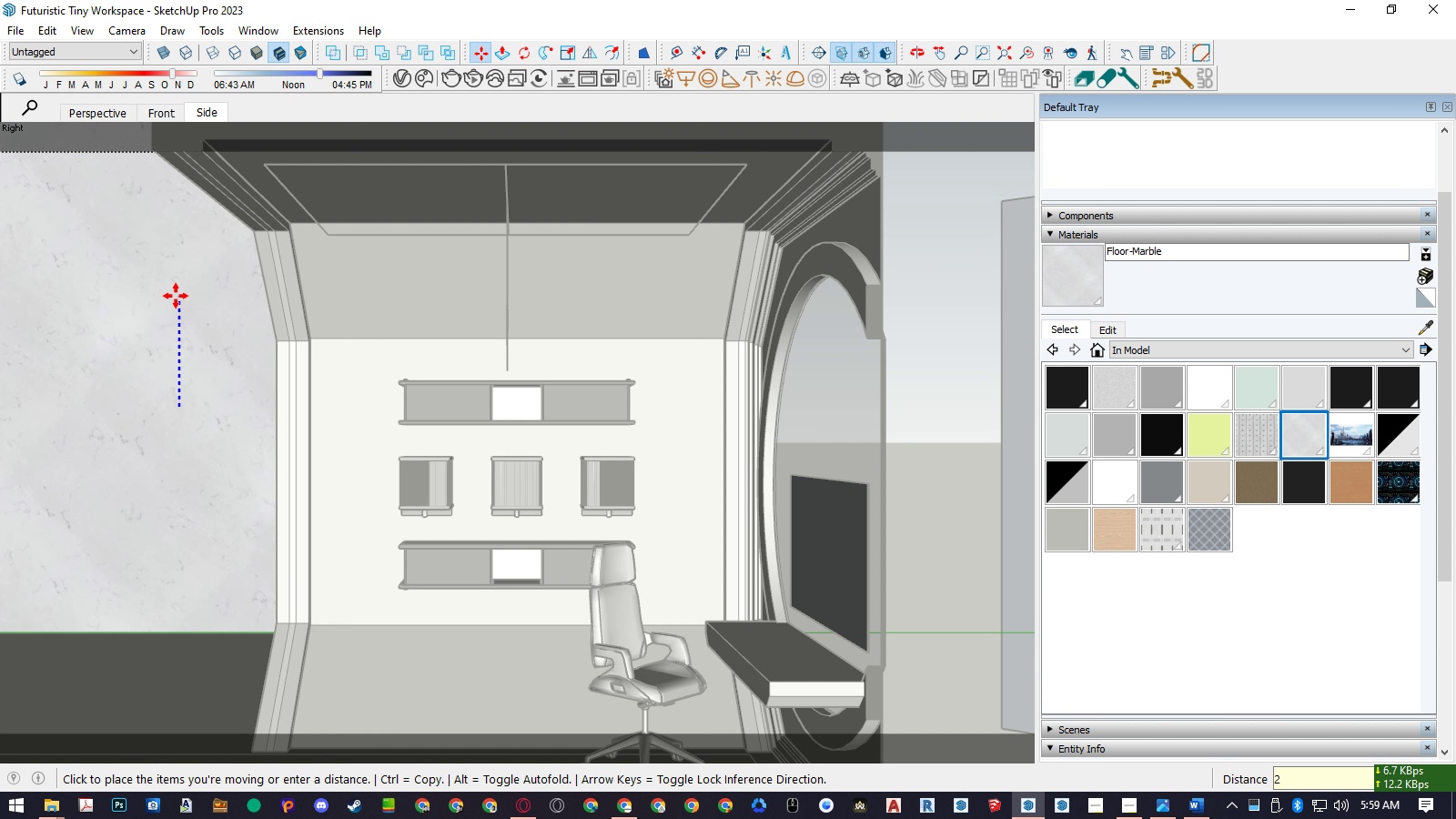 
key(Numpad0)
 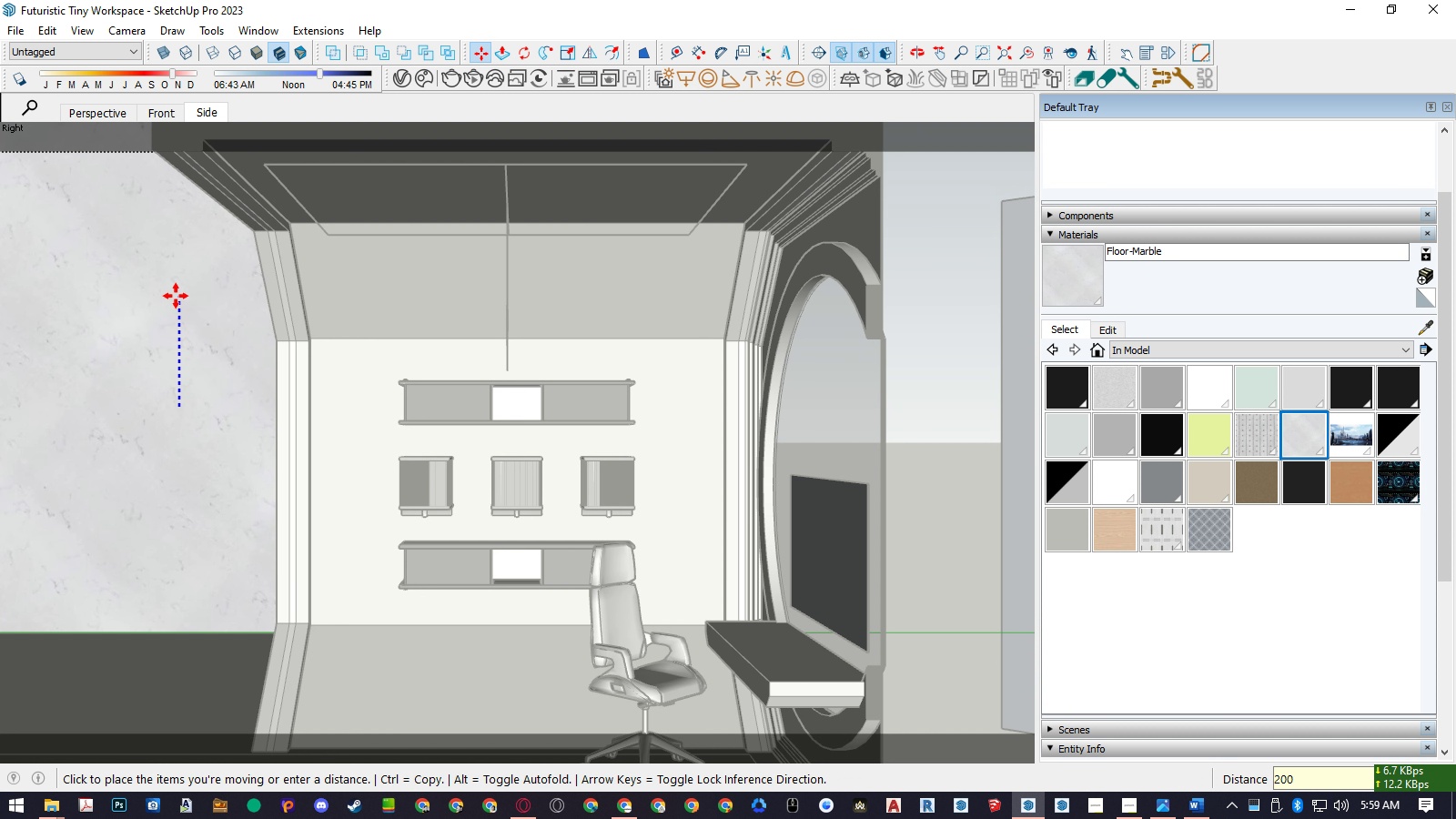 
key(Numpad0)
 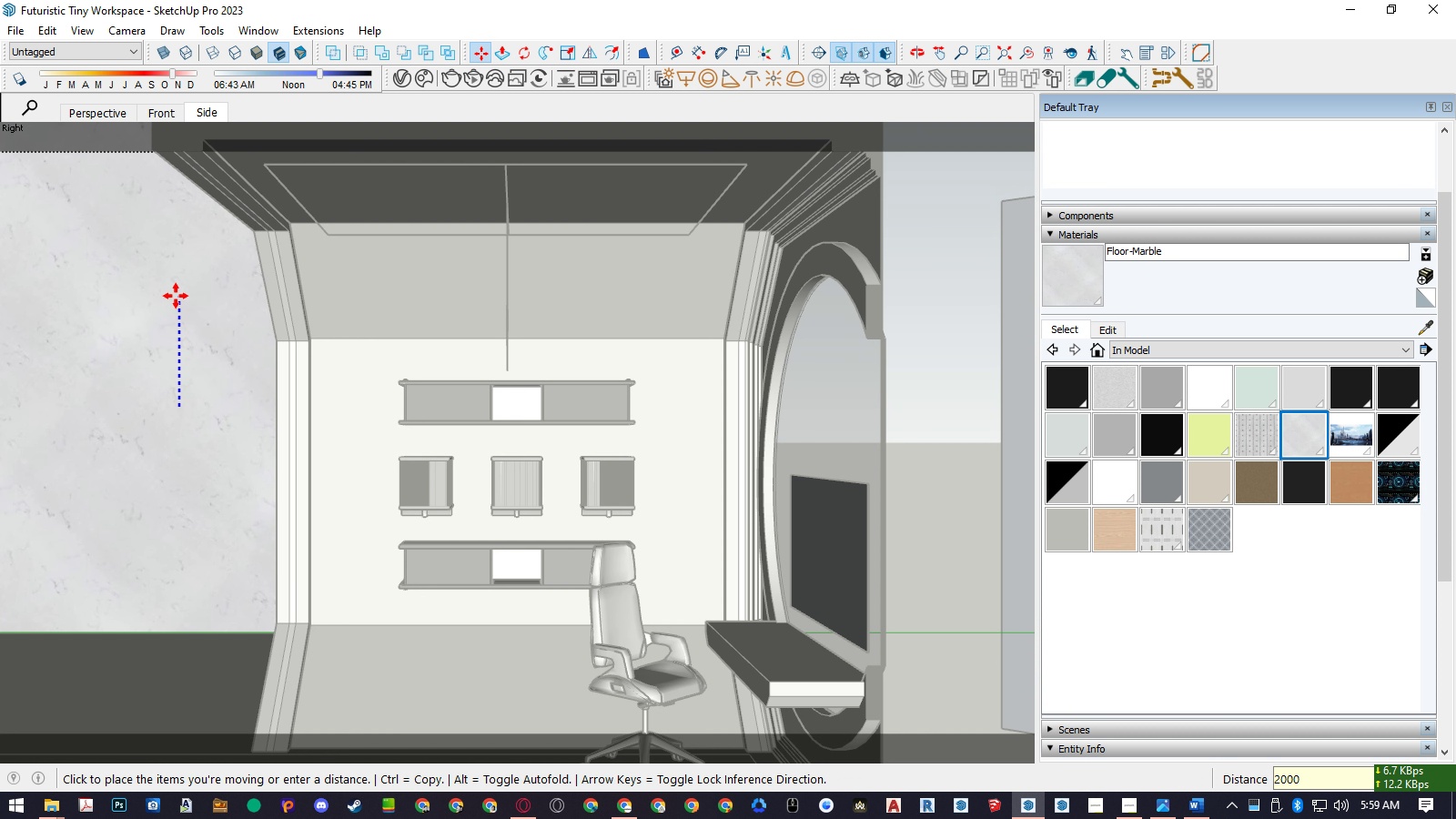 
key(Numpad0)
 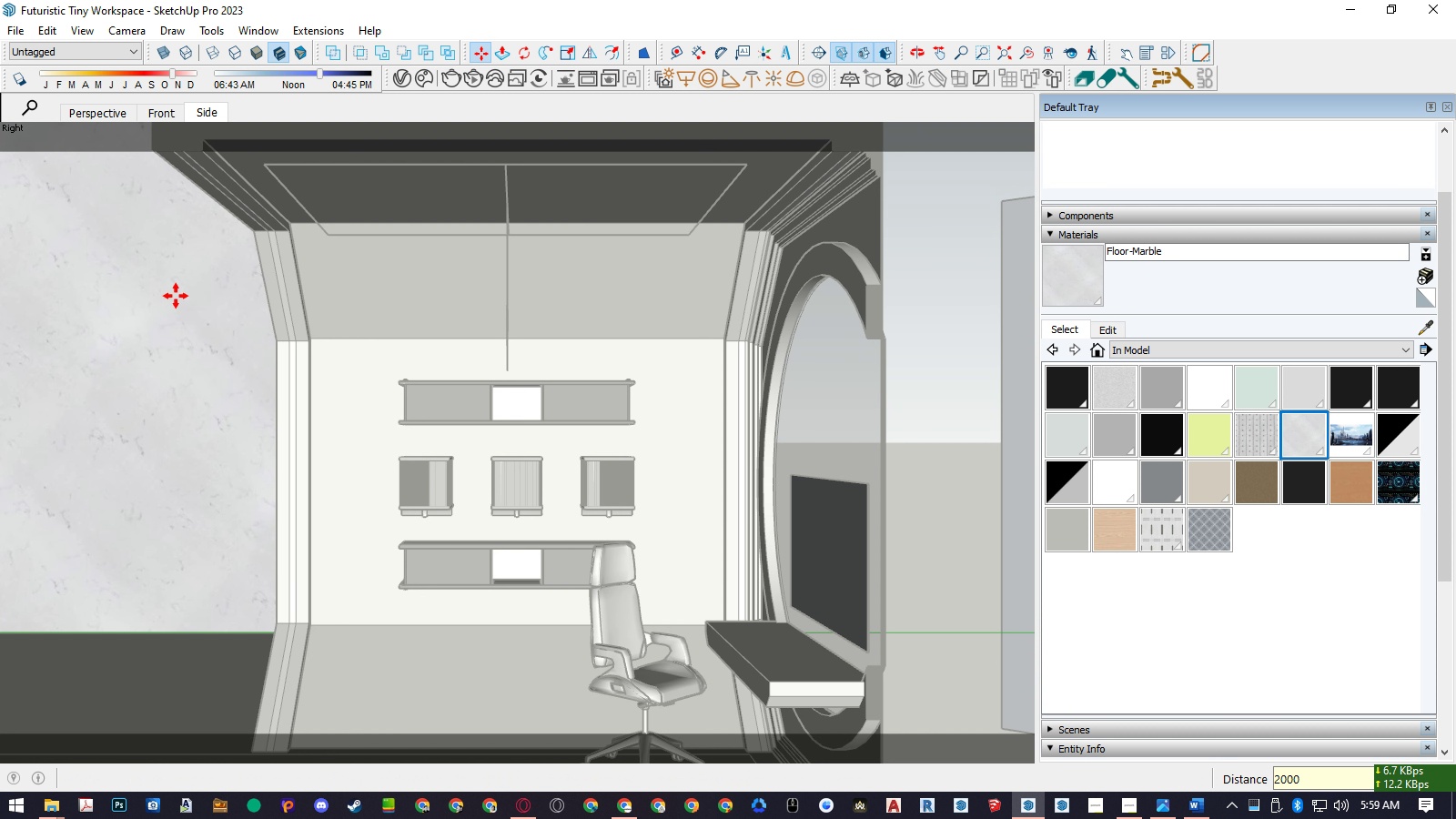 
key(NumpadEnter)
 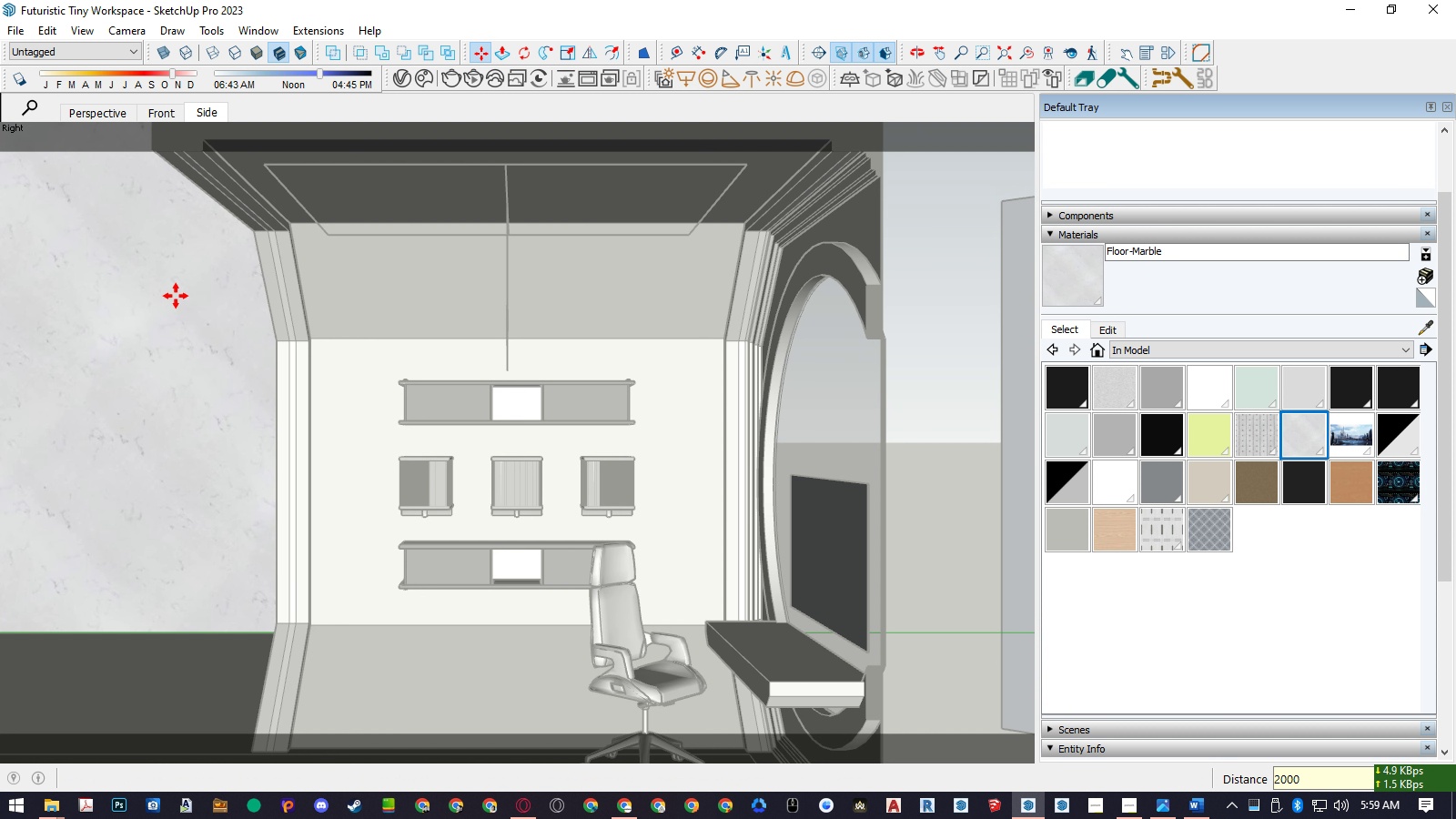 
key(Space)
 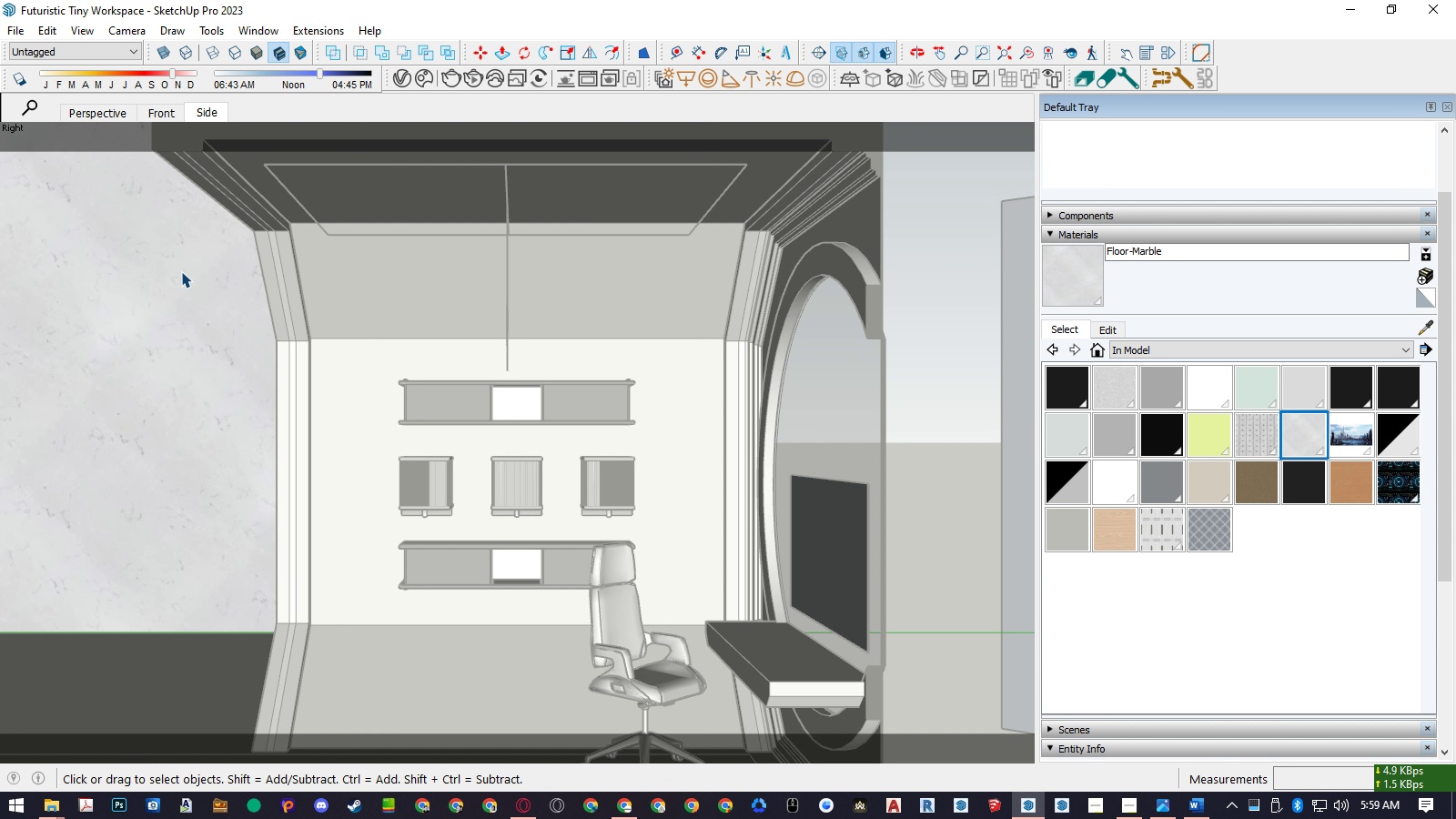 
key(Escape)
 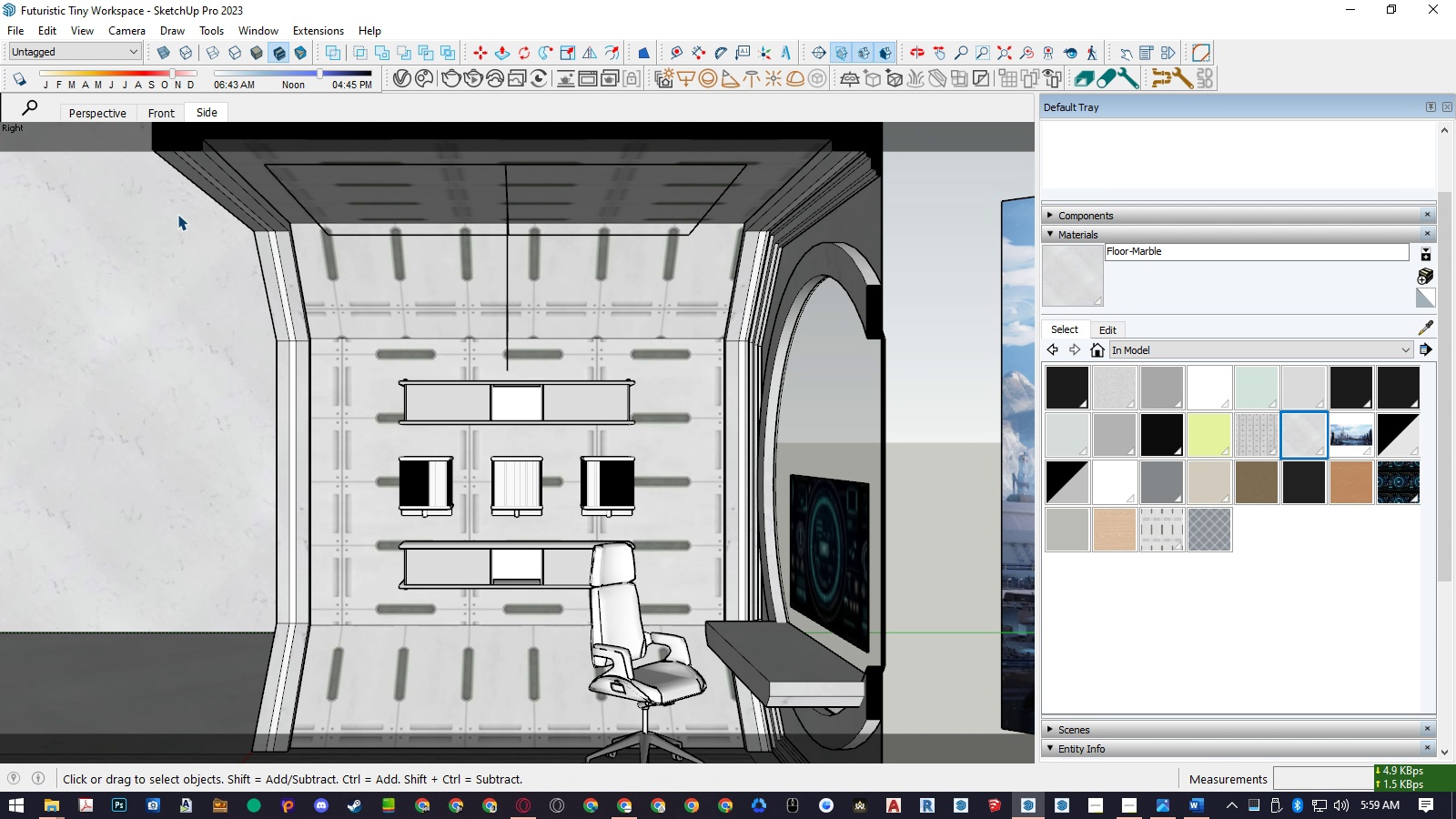 
key(Escape)
 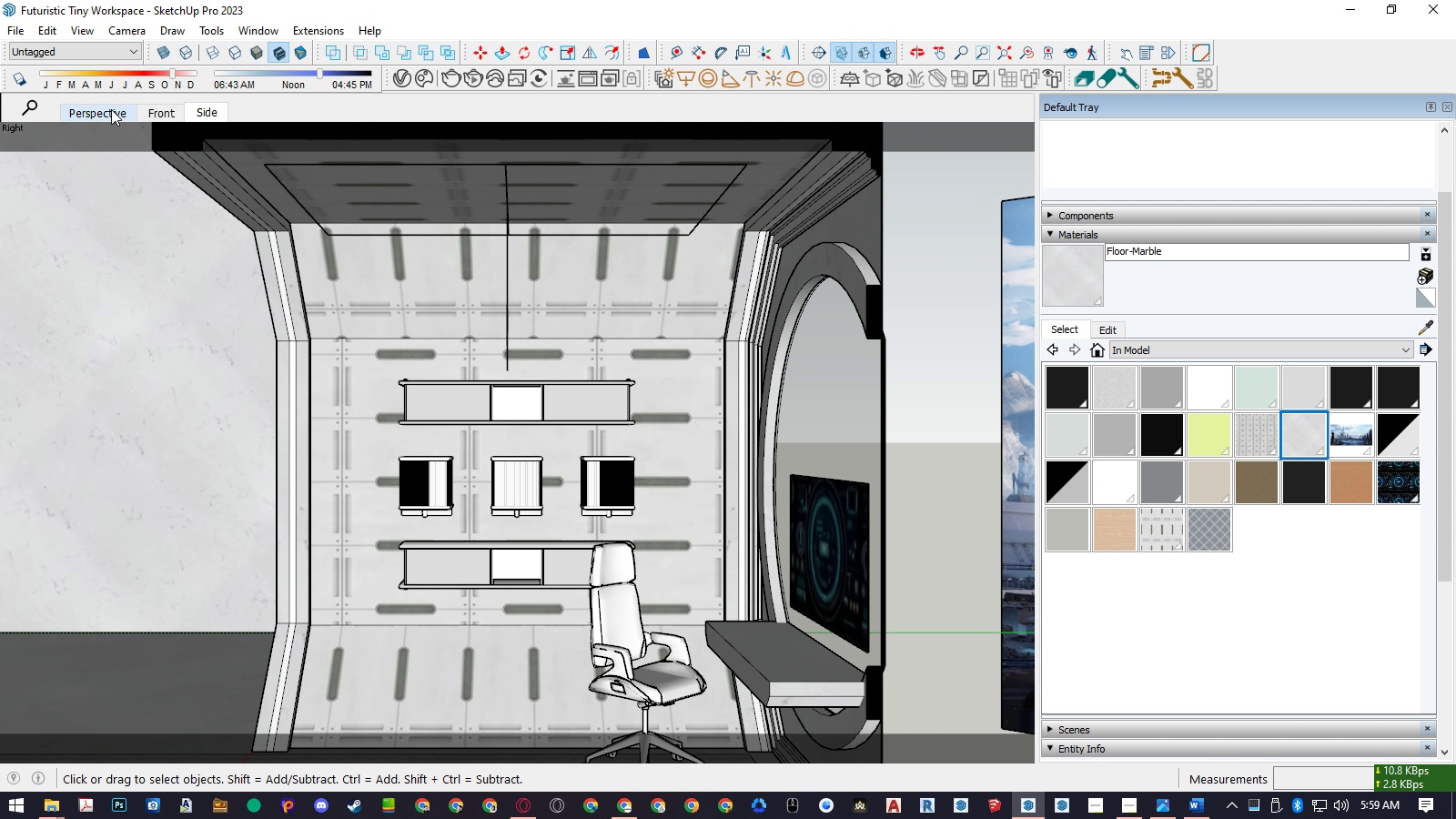 
left_click([111, 109])
 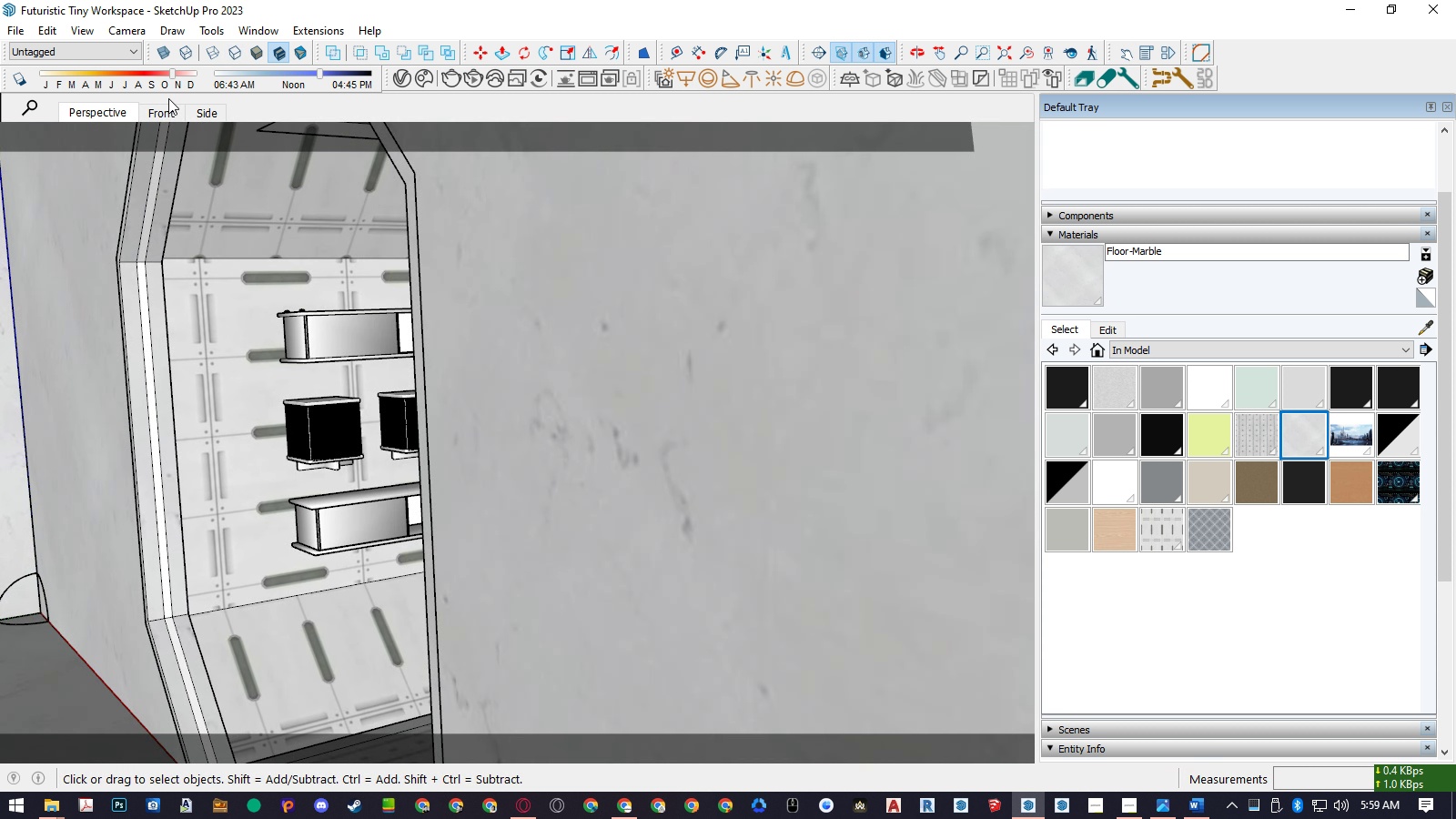 
left_click([168, 107])
 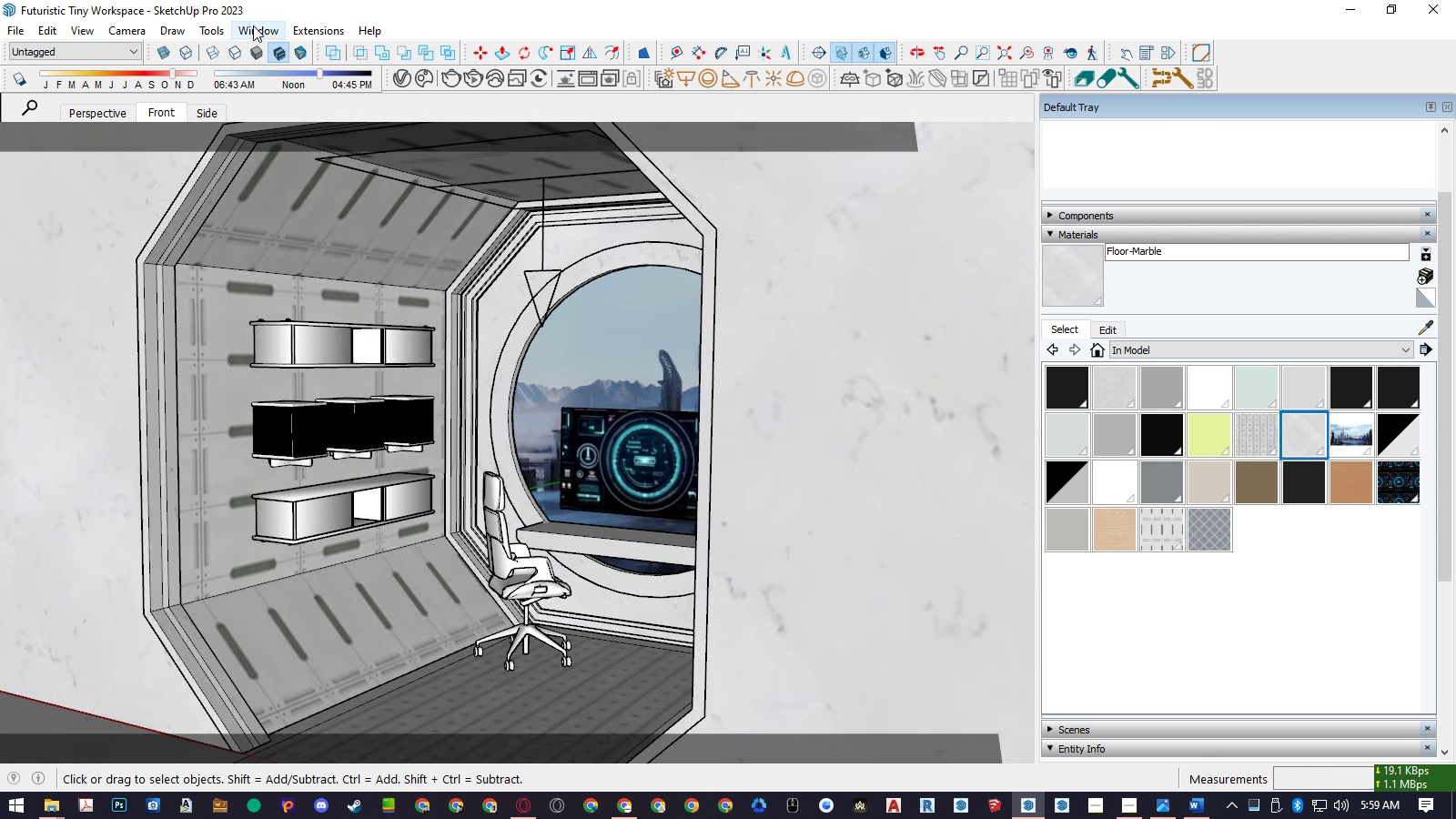 
left_click([253, 25])
 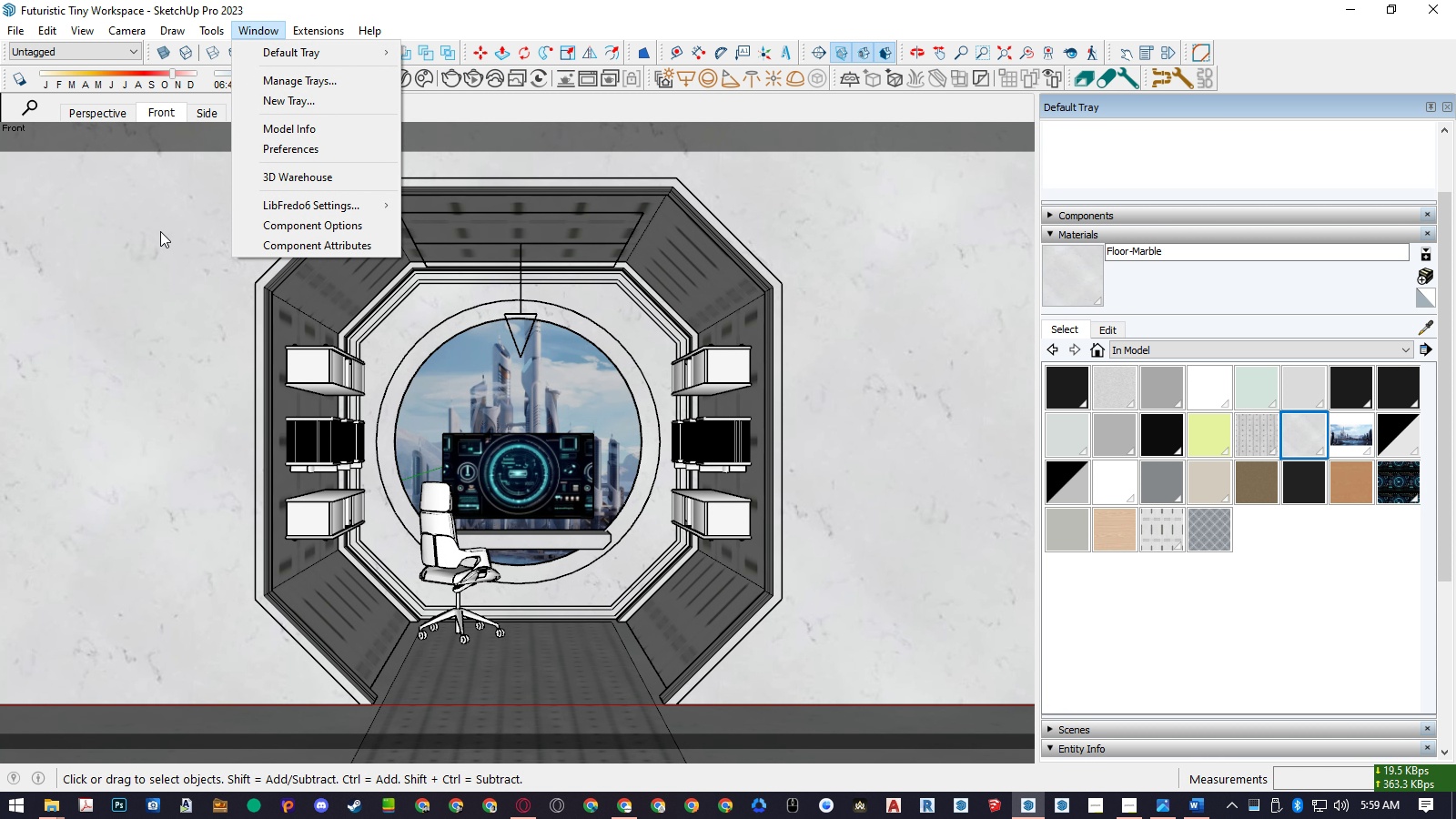 
left_click([160, 231])
 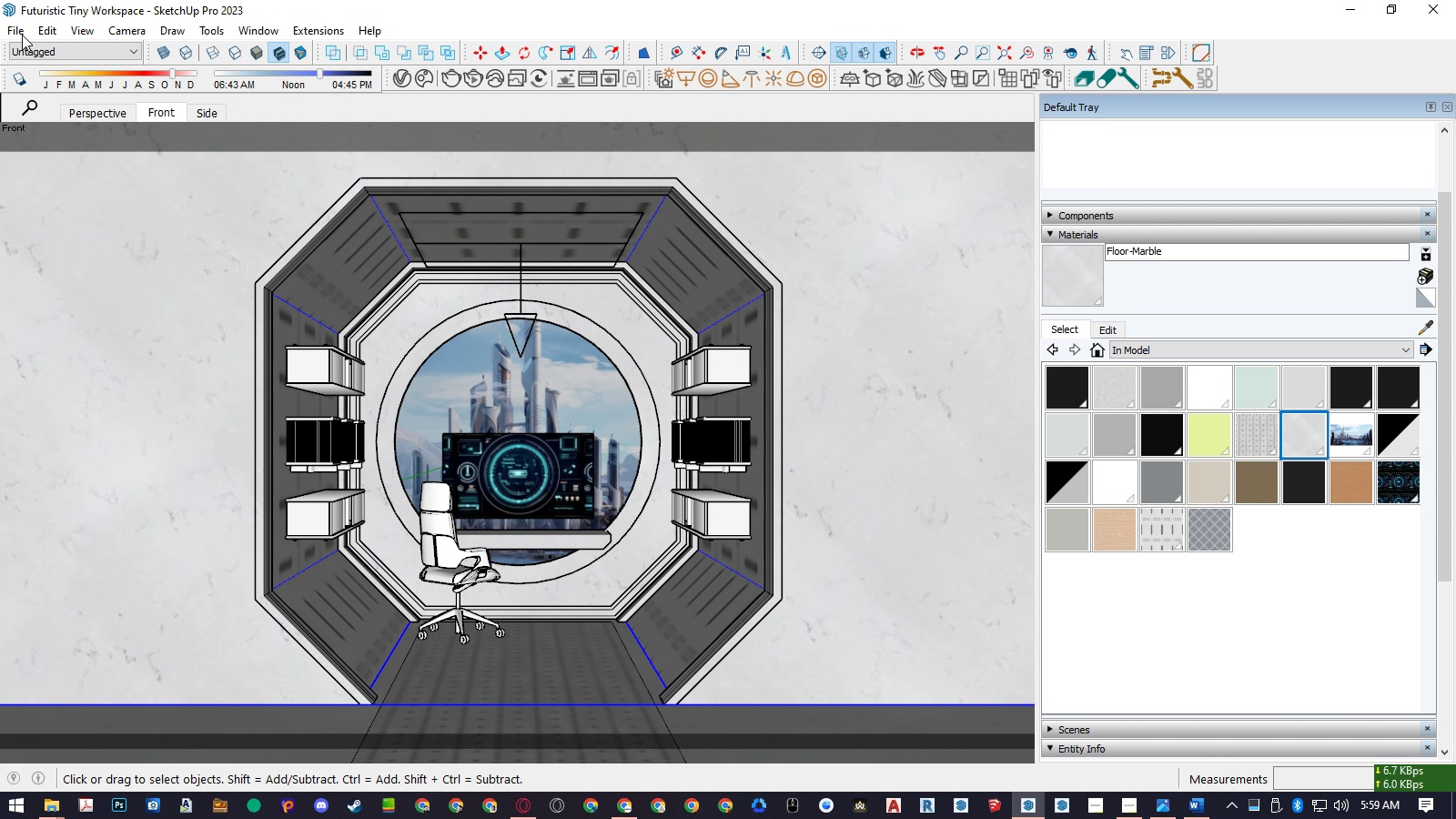 
left_click([20, 35])
 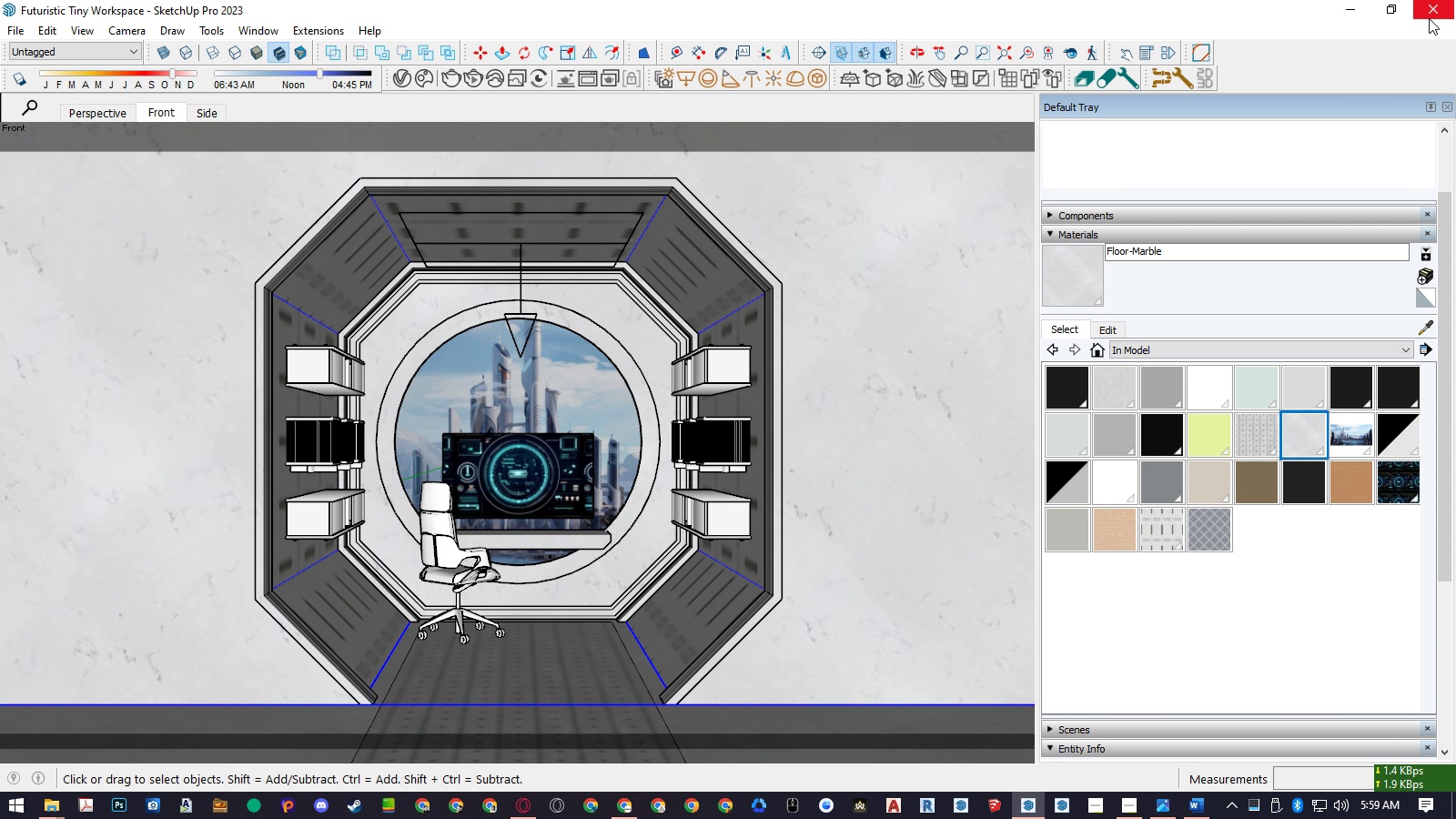 
wait(5.63)
 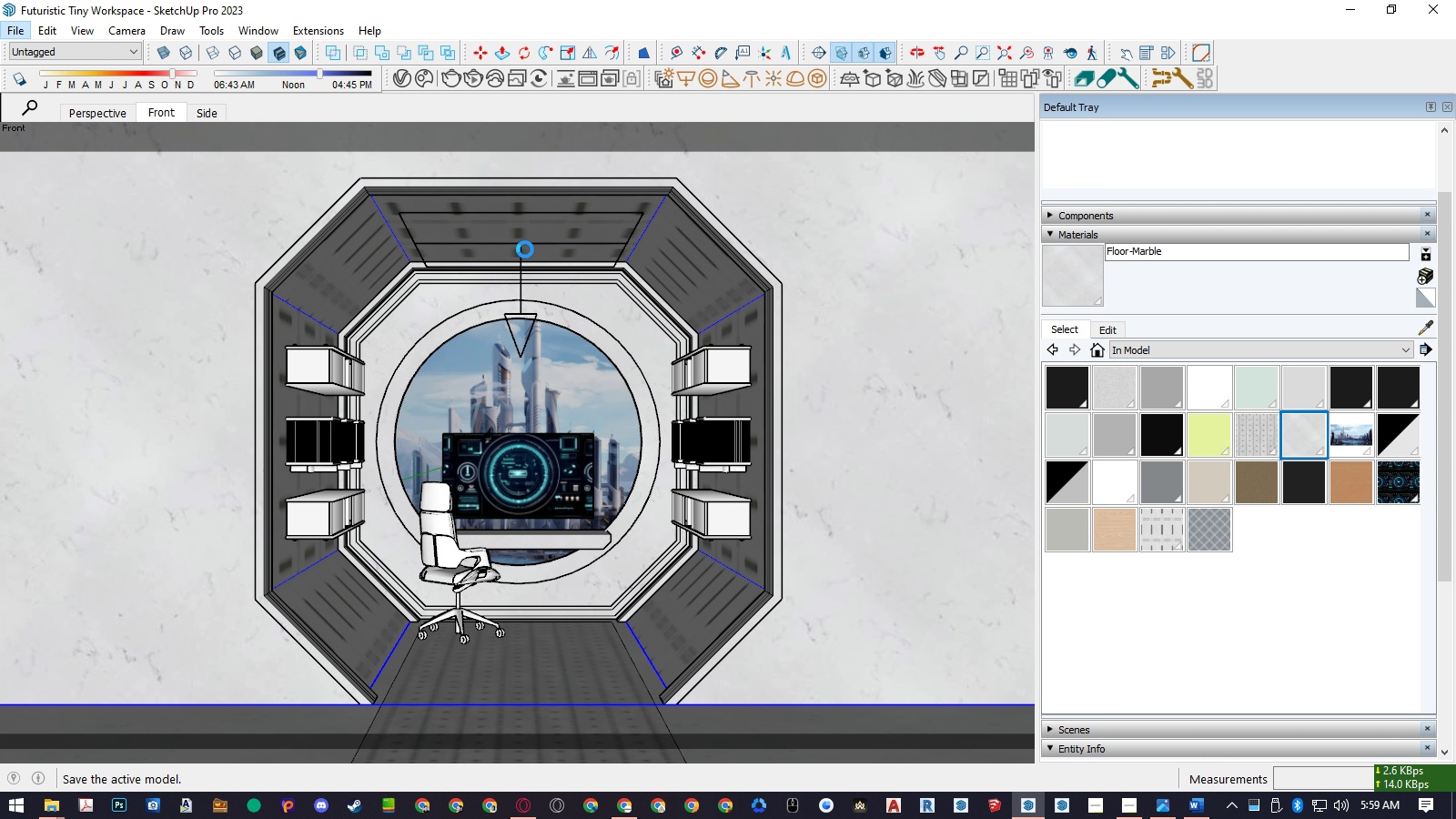 
left_click([1429, 18])
 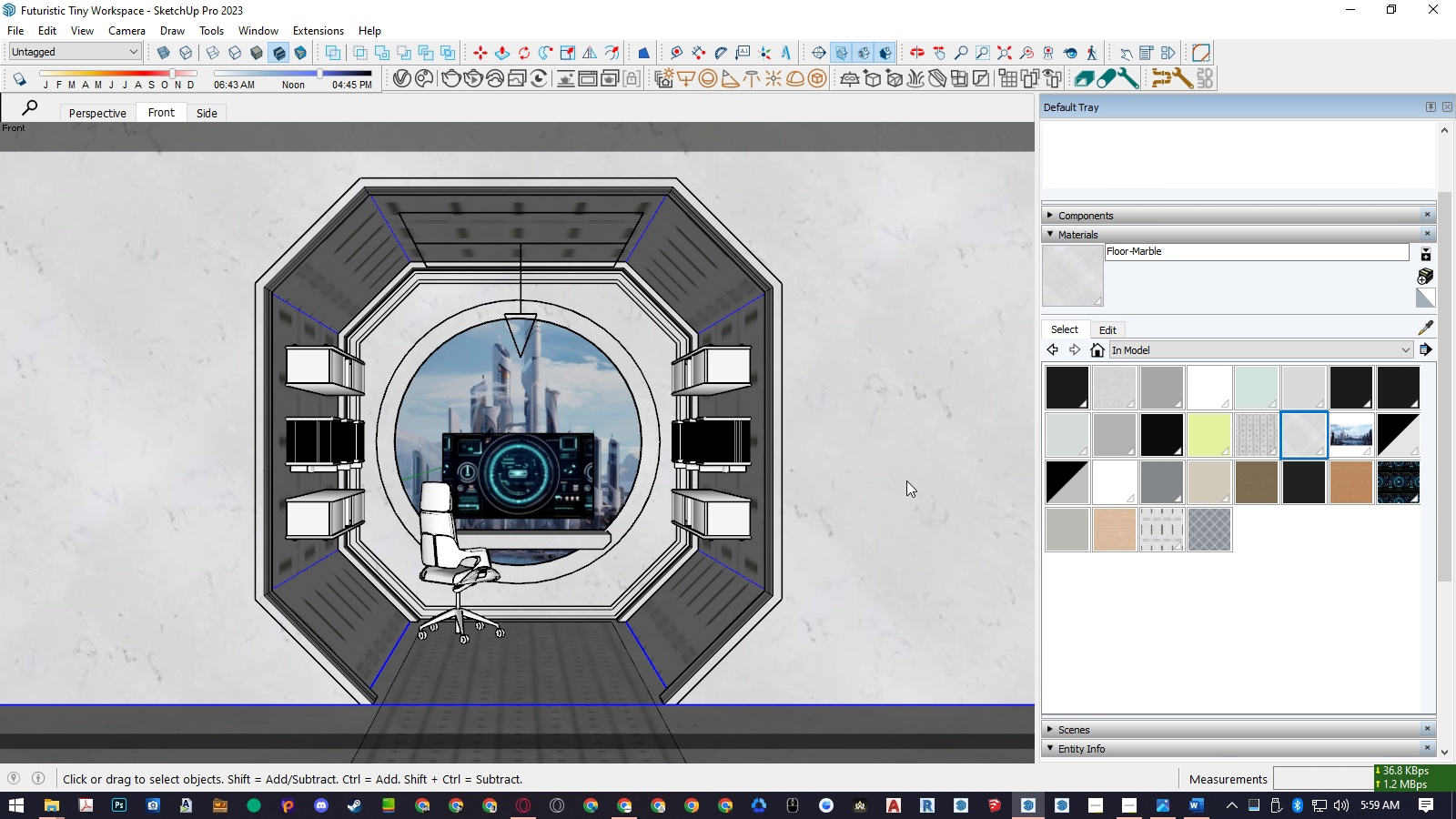 
wait(9.34)
 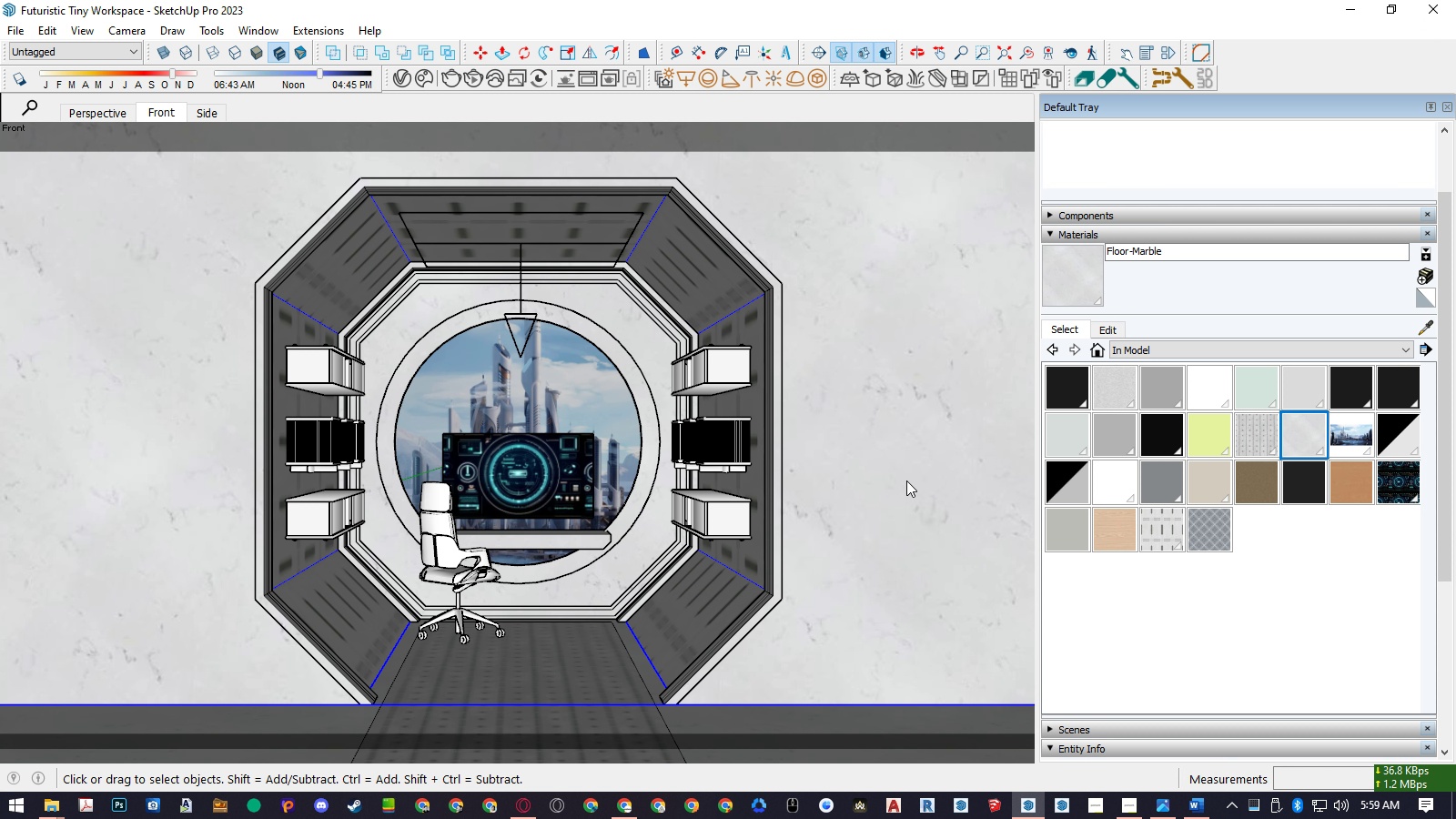 
left_click([46, 805])
 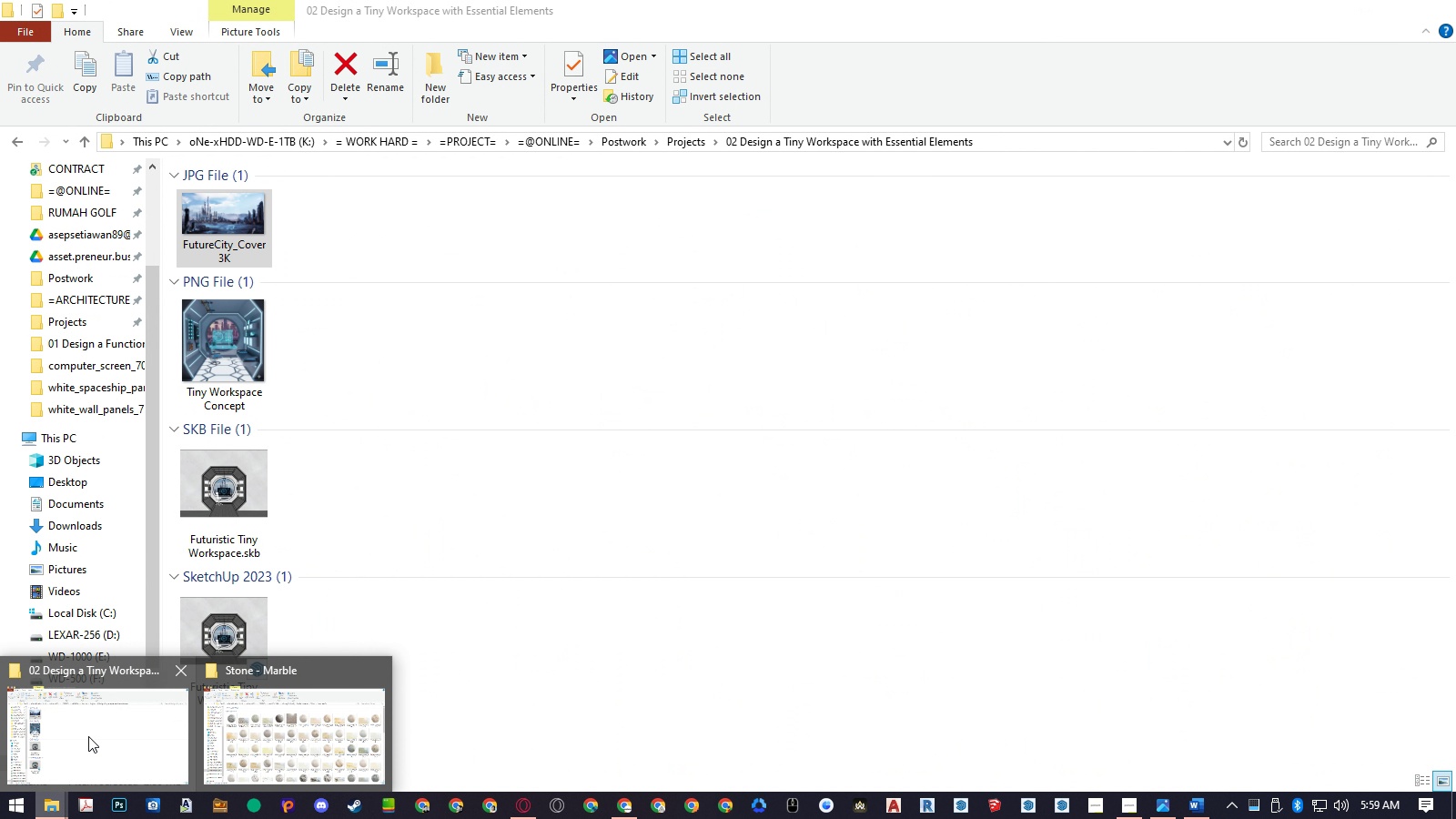 
left_click([88, 736])
 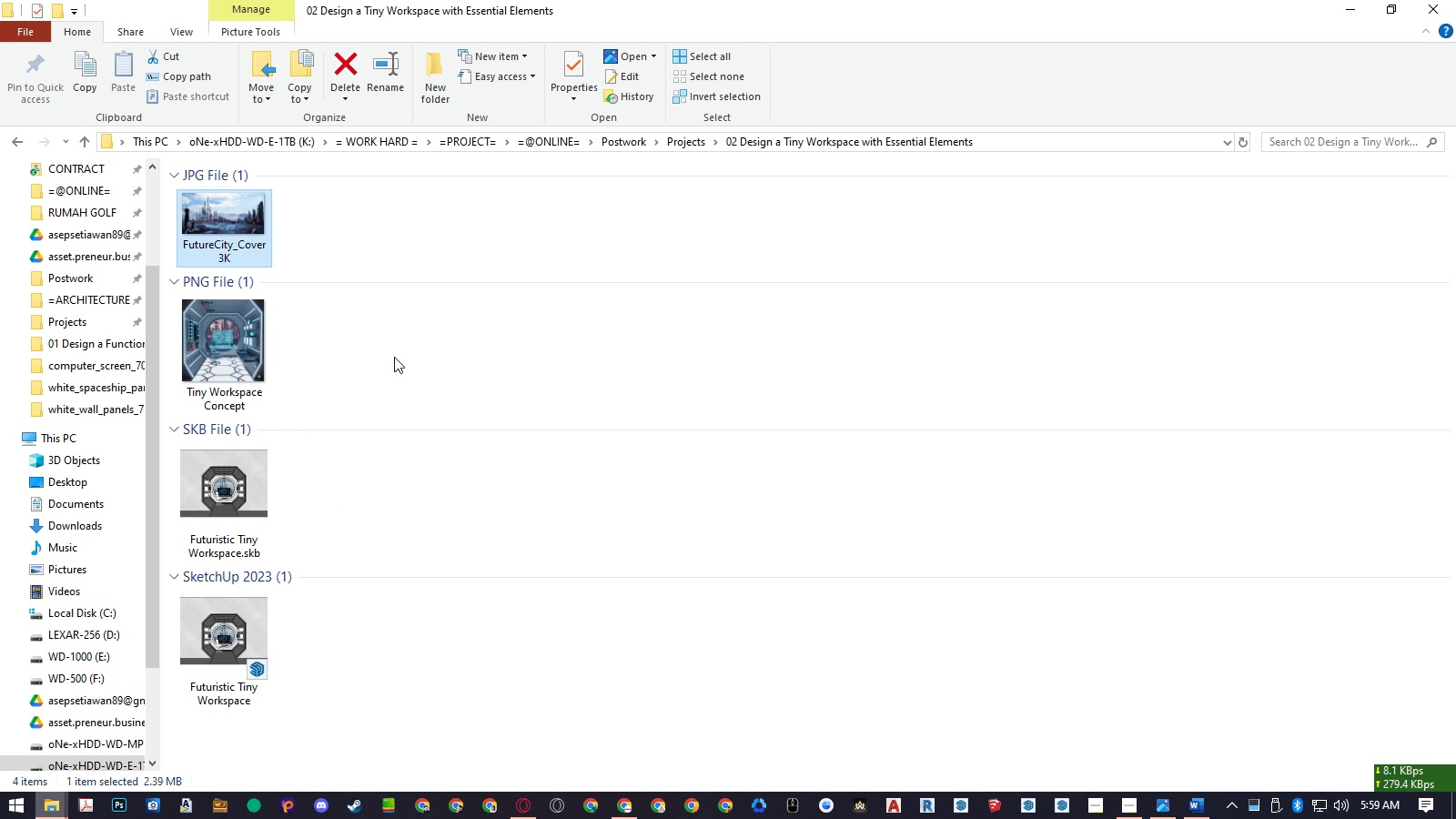 
left_click([394, 356])
 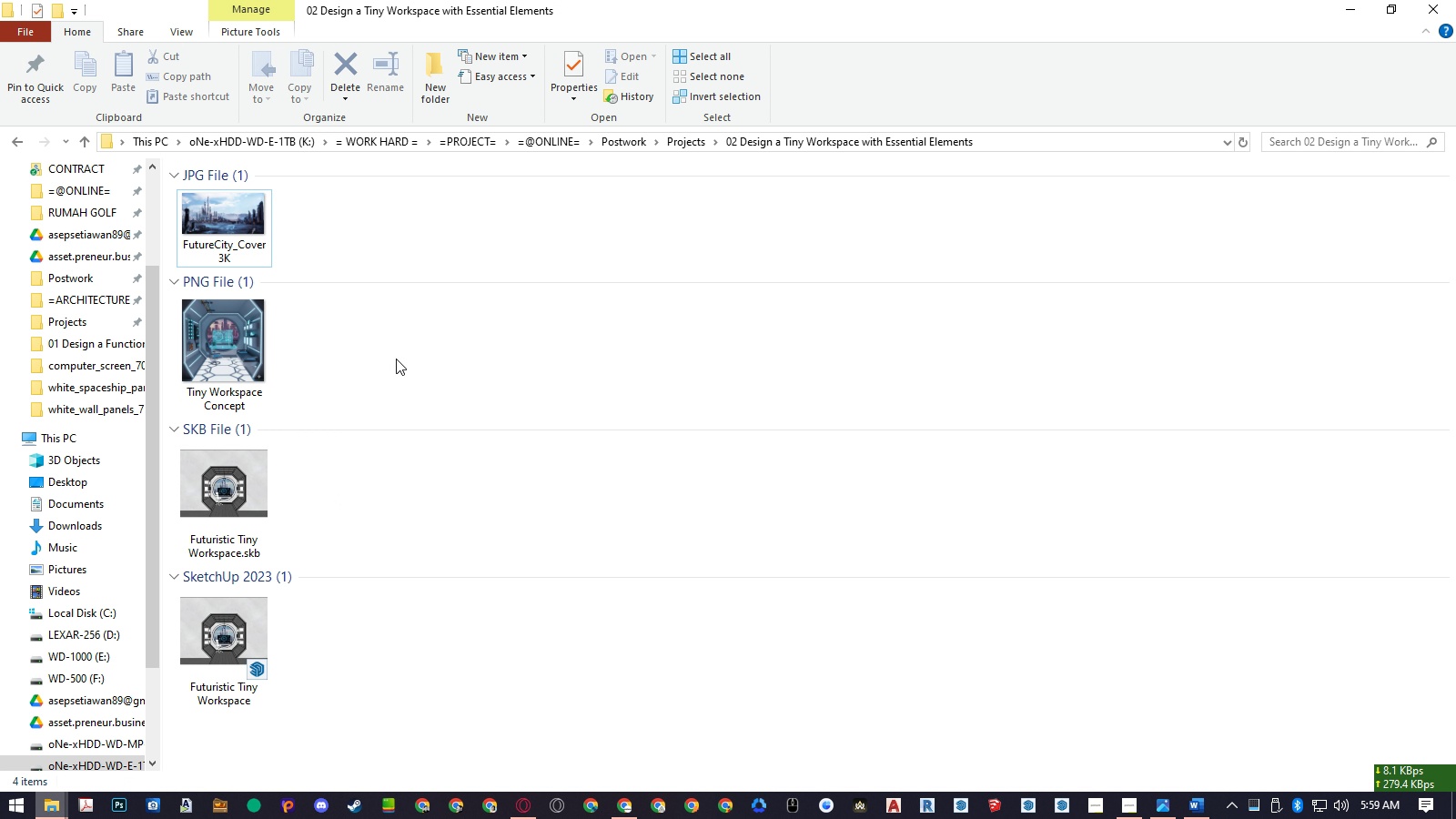 
right_click([394, 356])
 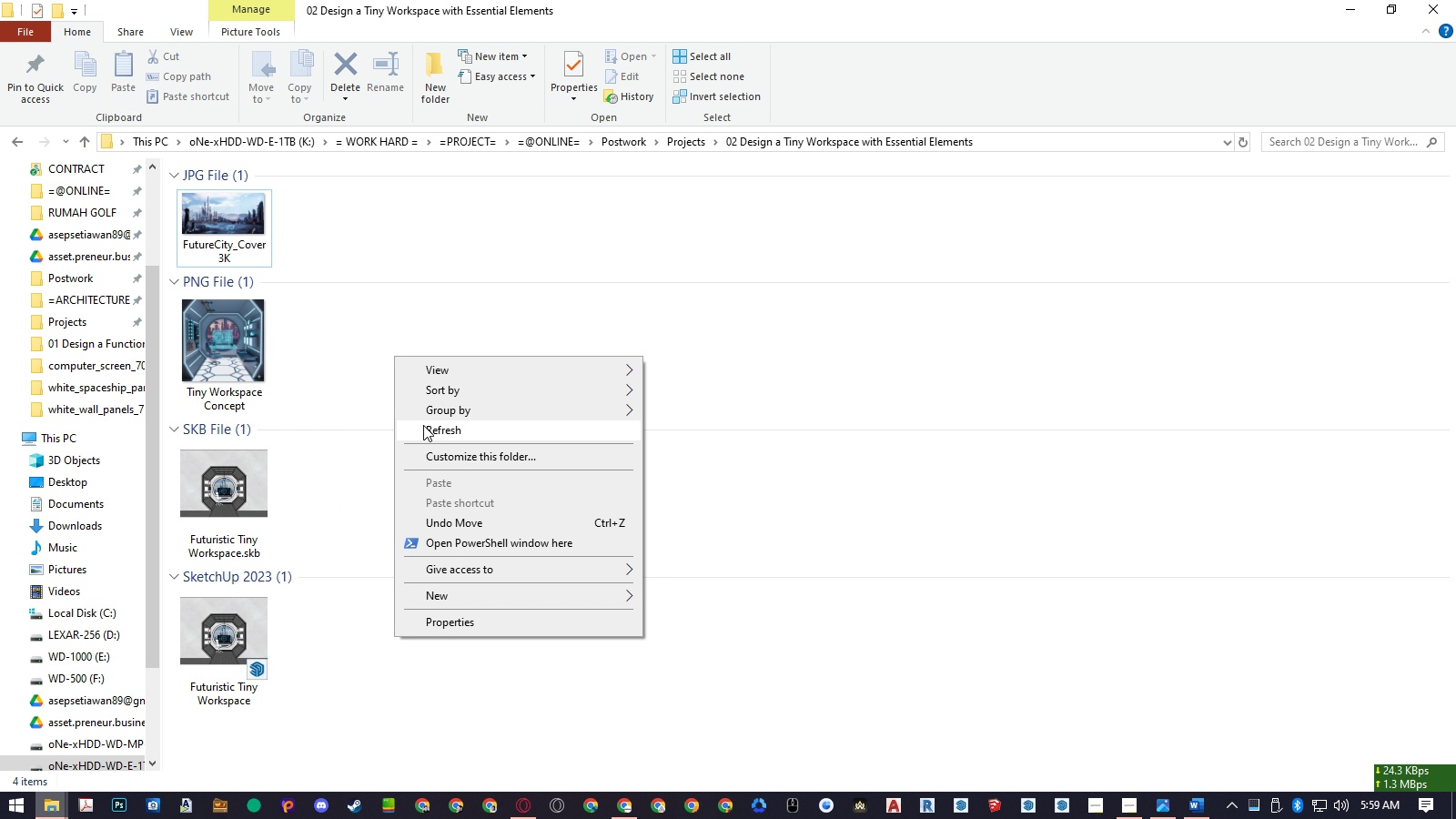 
left_click([423, 425])
 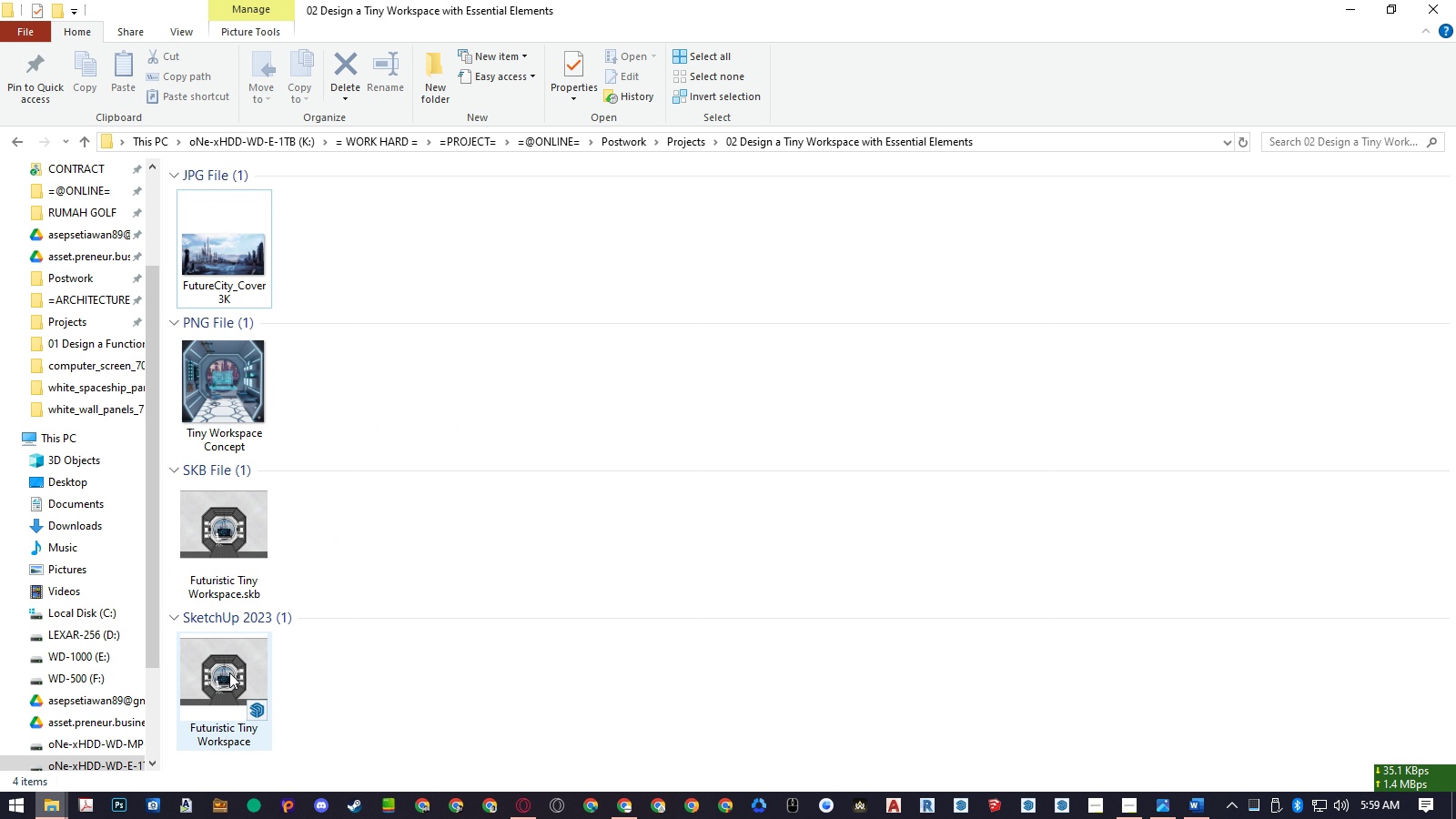 
left_click([229, 673])
 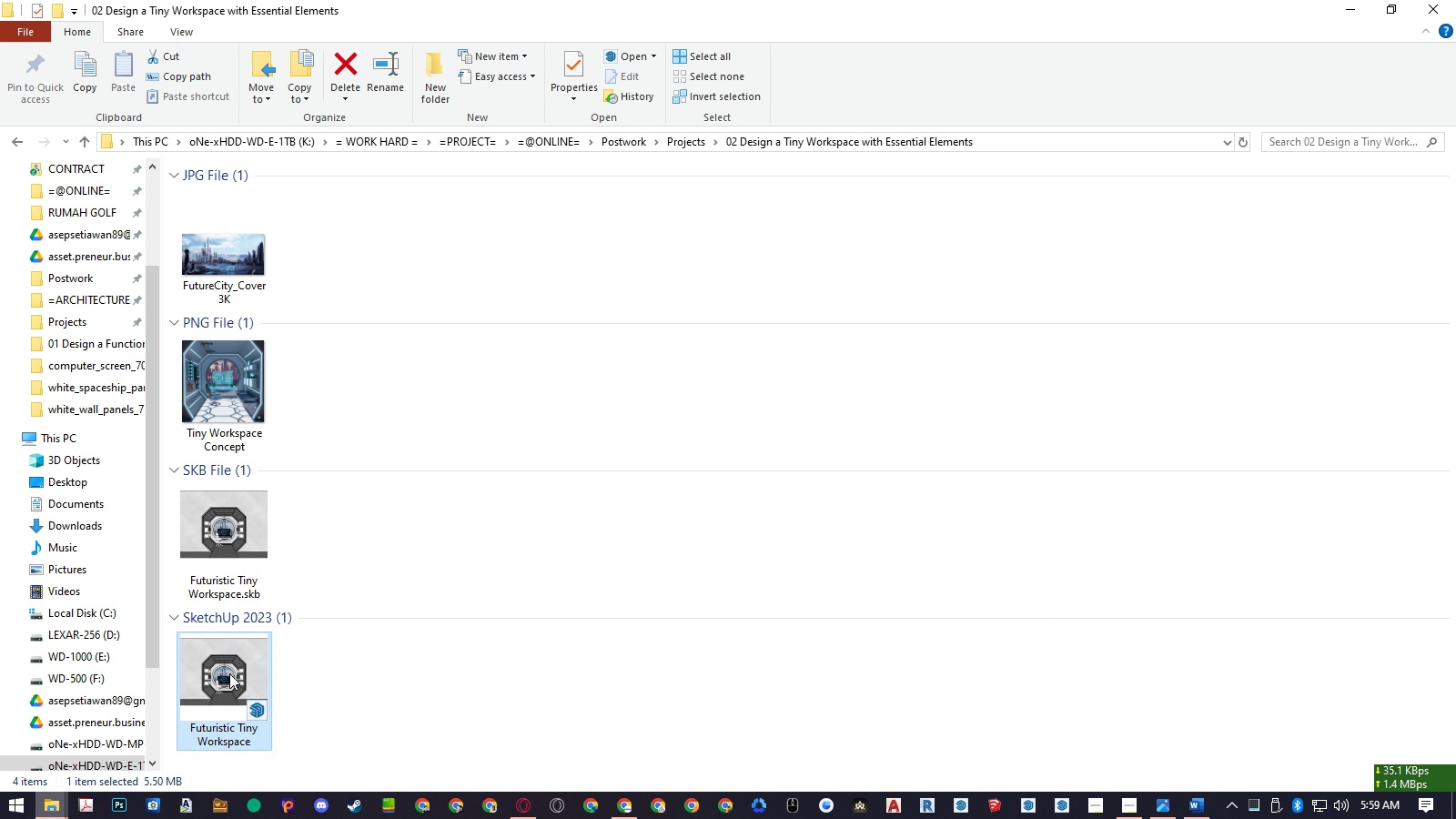 
right_click([229, 673])
 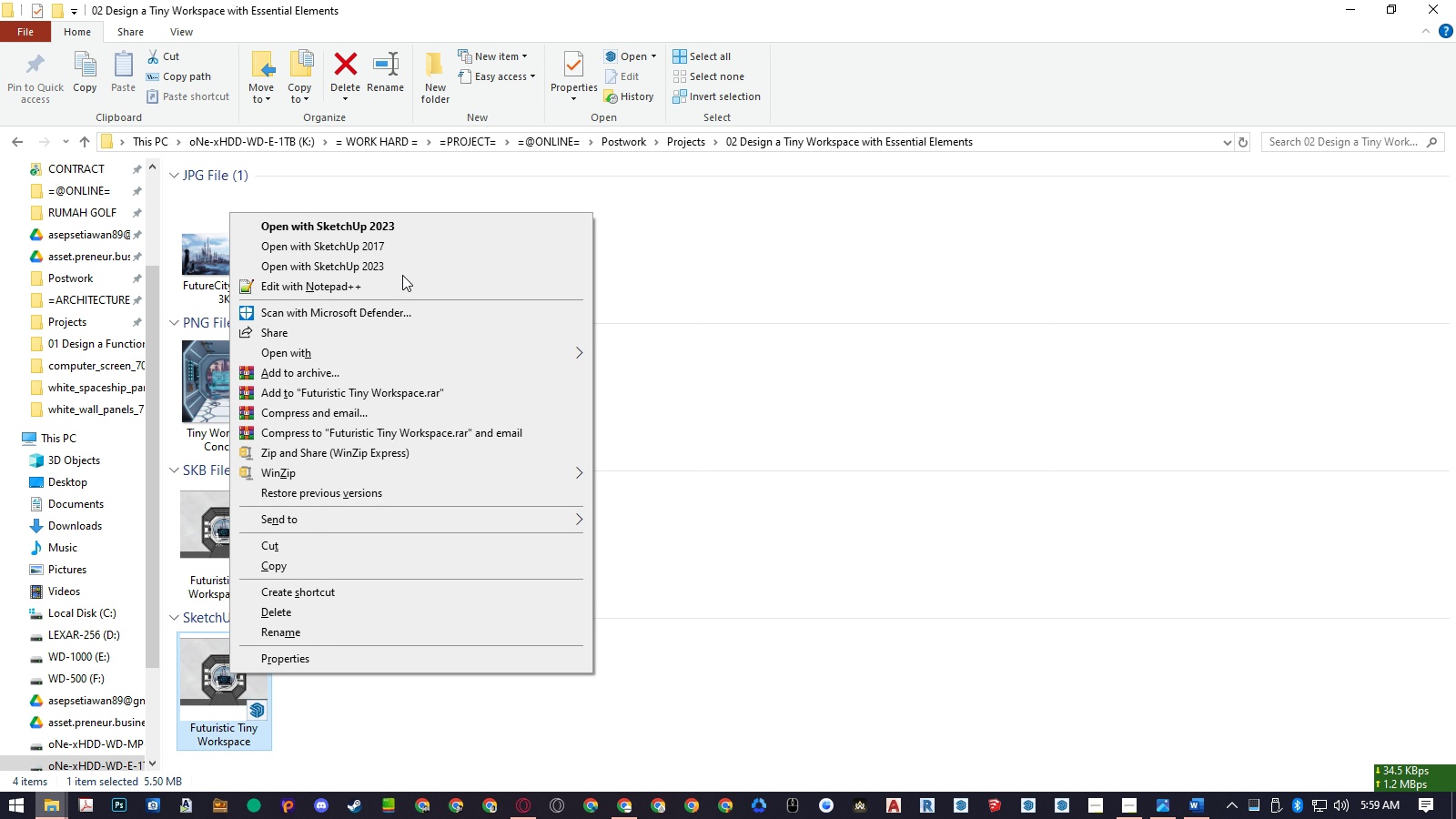 
left_click([402, 273])
 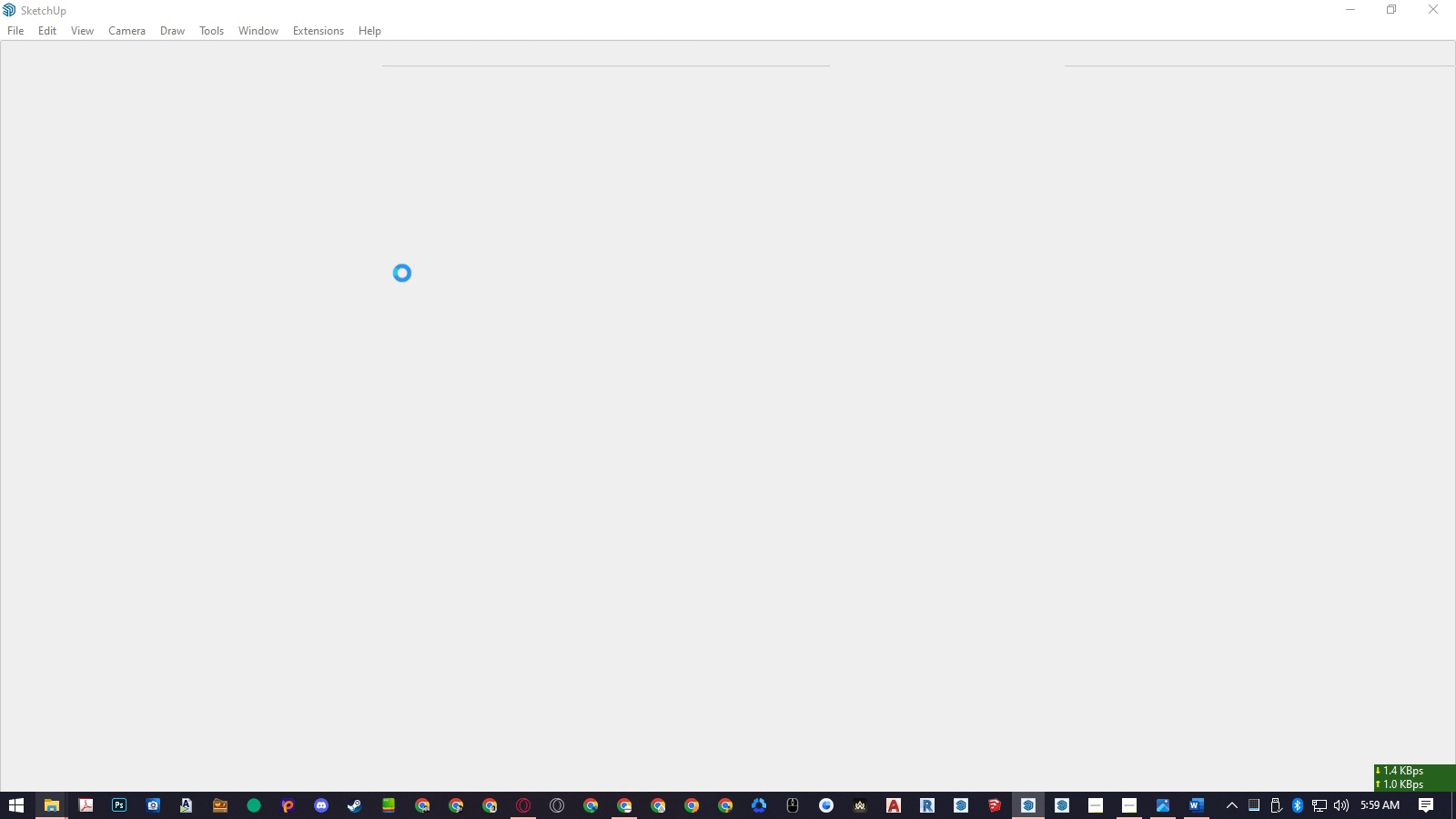 
wait(16.13)
 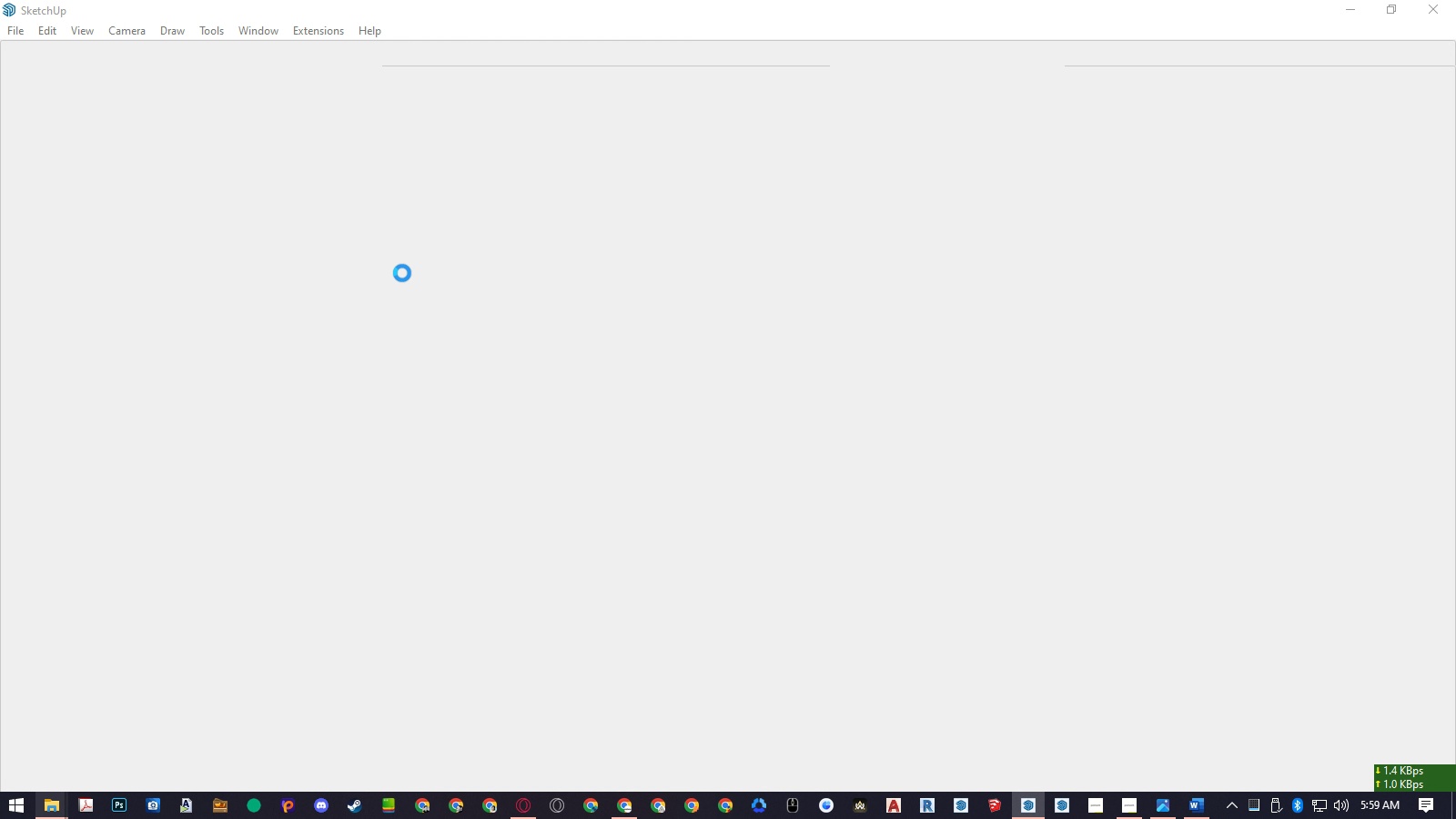 
left_click([263, 26])
 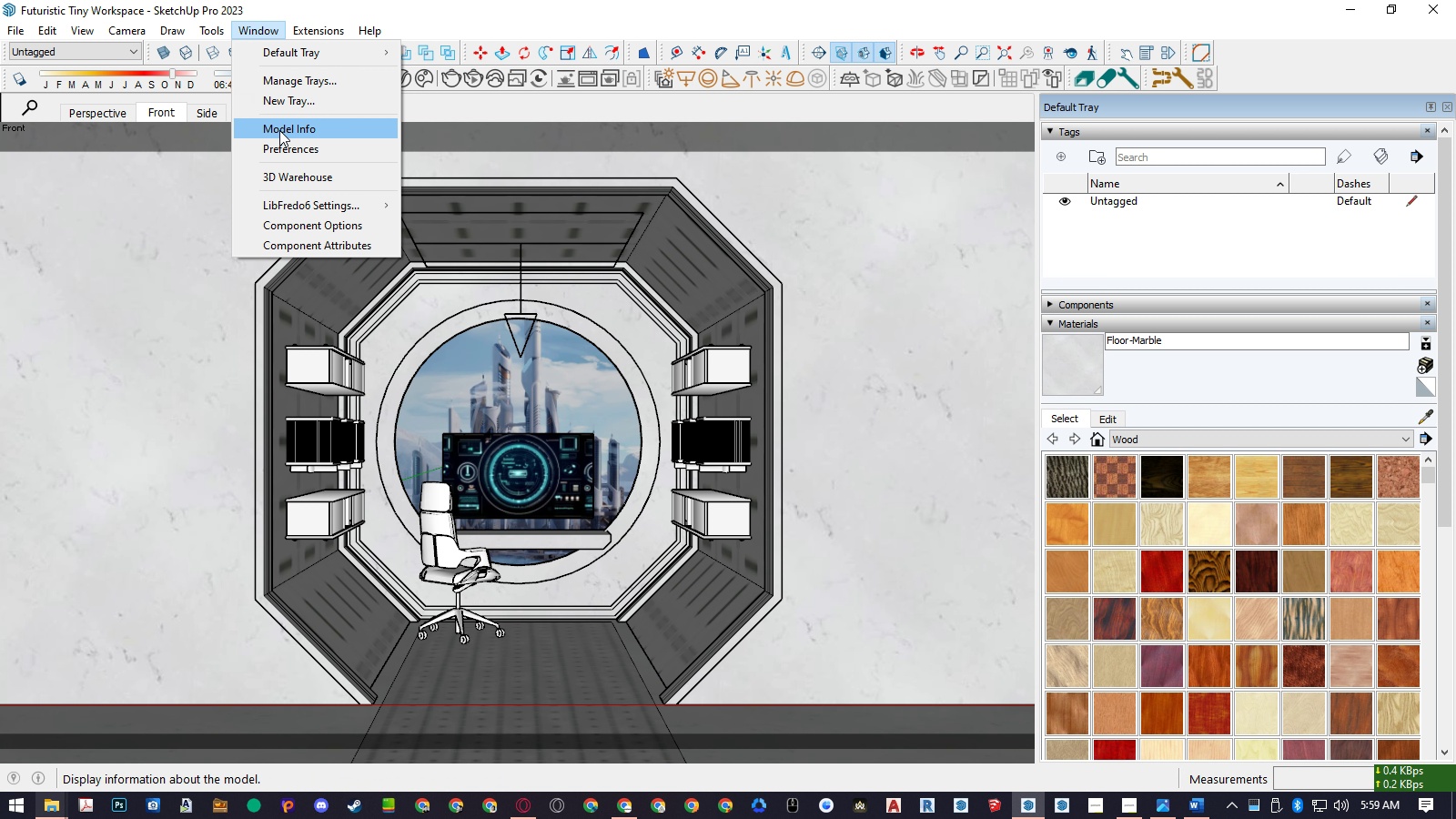 
left_click([279, 130])
 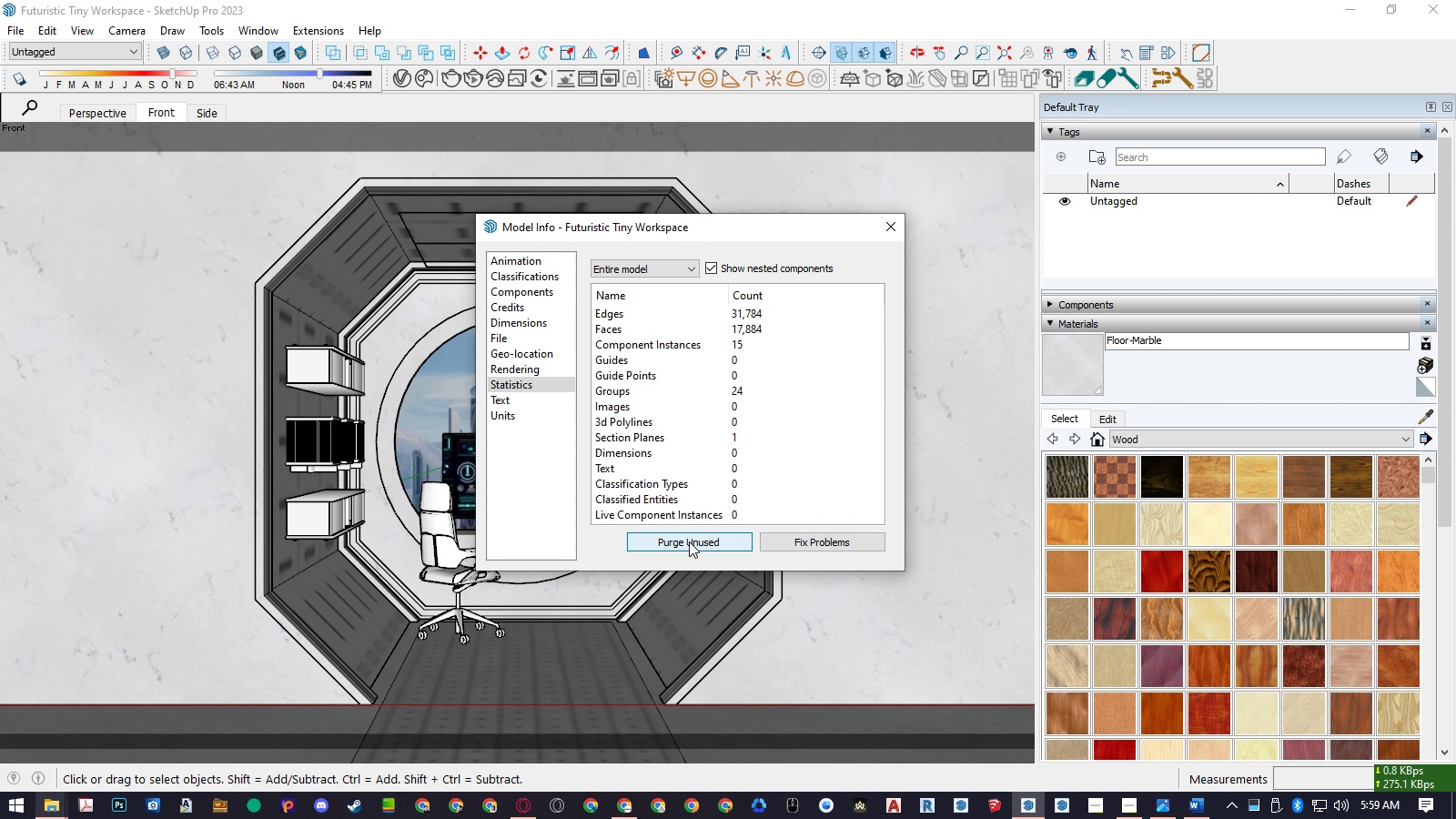 
left_click([689, 541])
 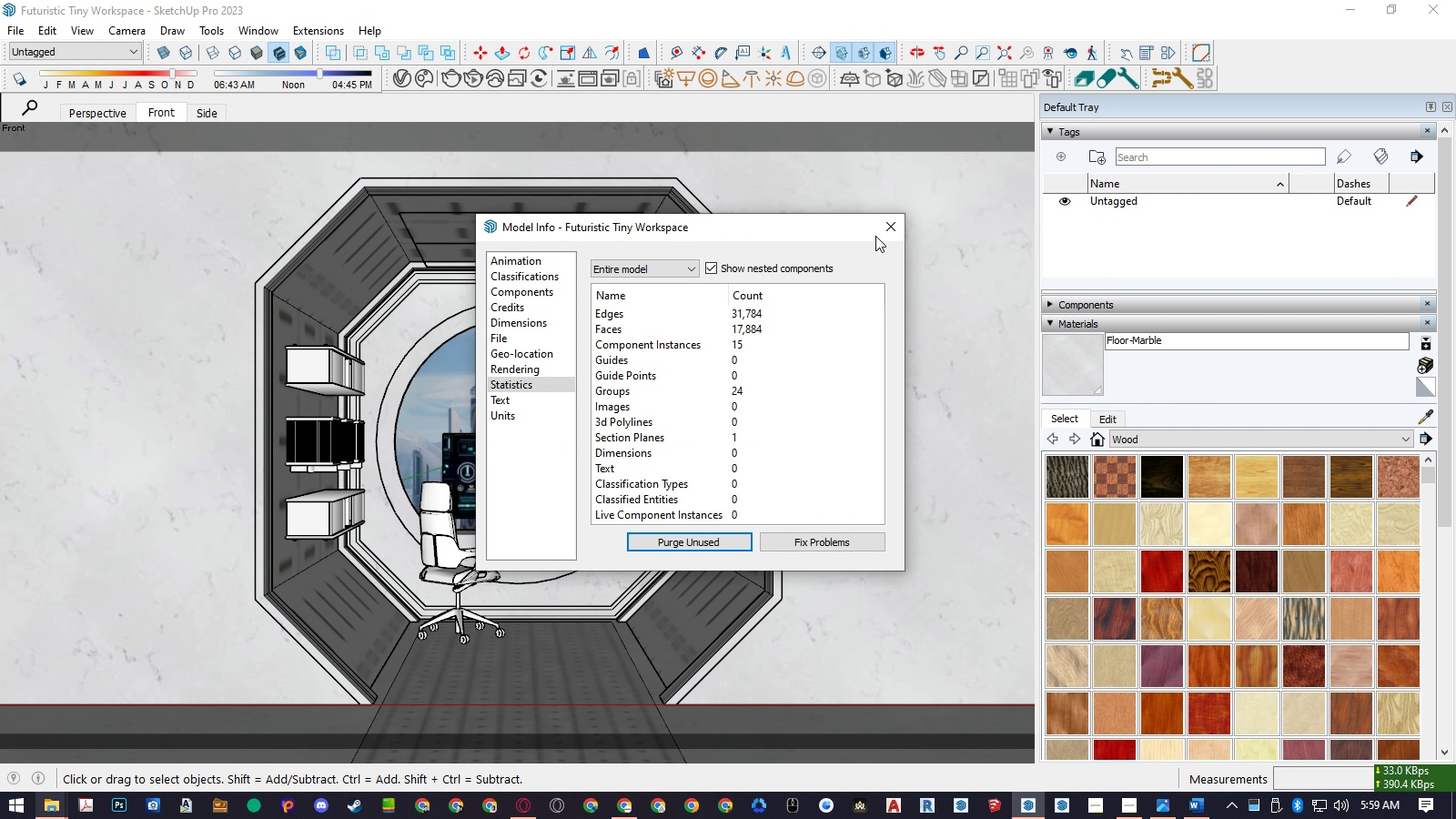 
left_click([887, 224])
 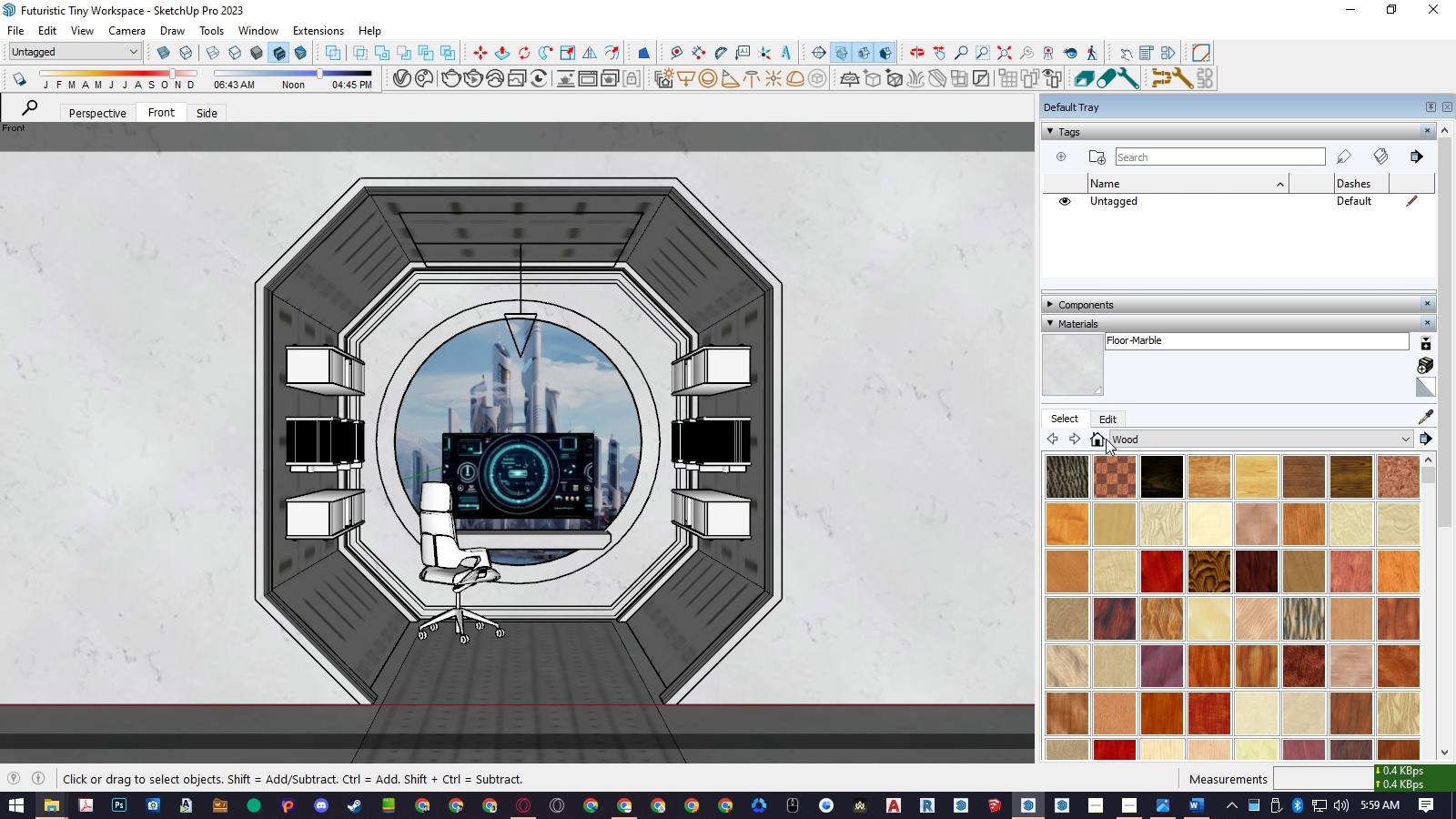 
left_click([1106, 440])
 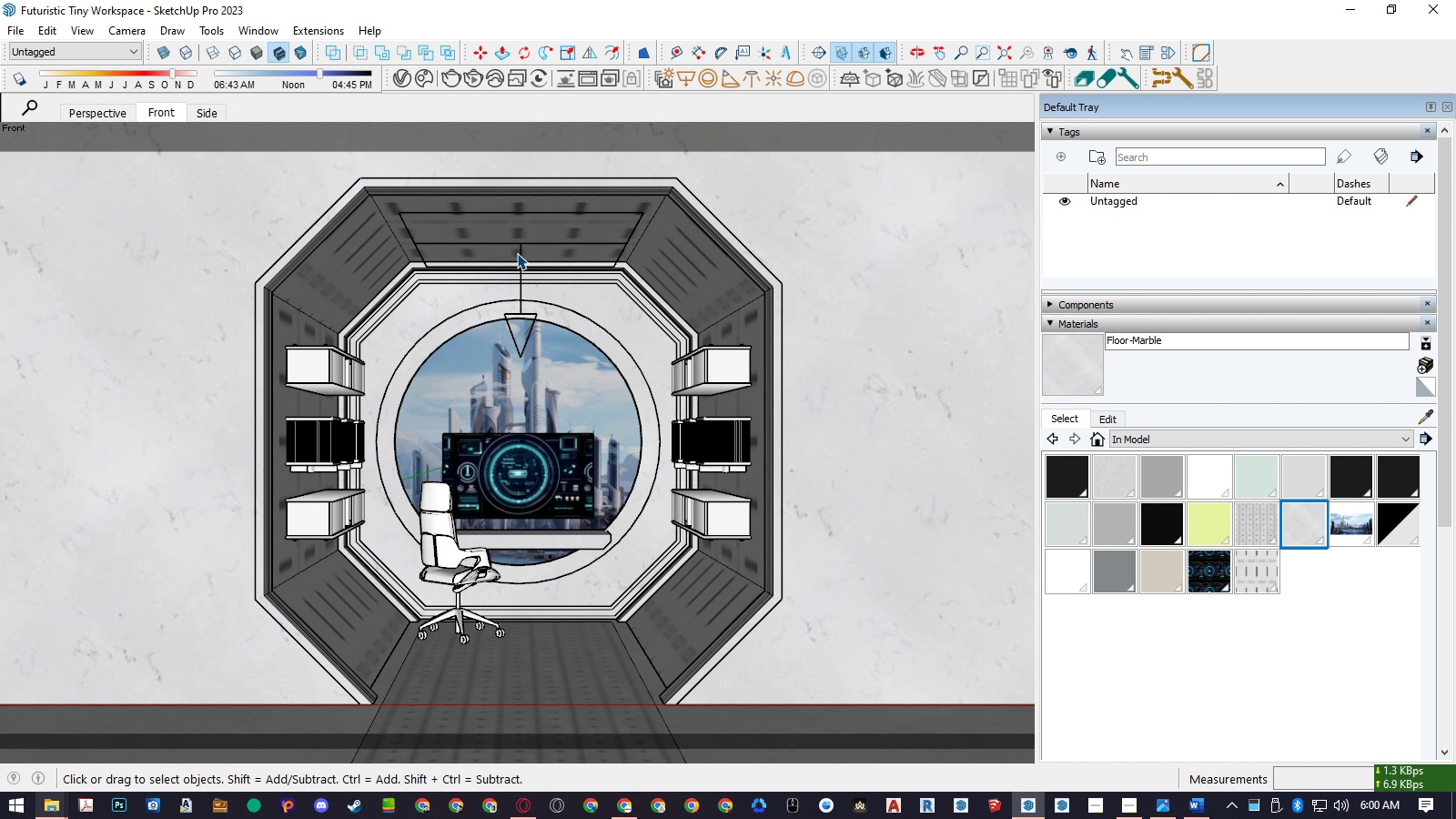 
left_click([517, 252])
 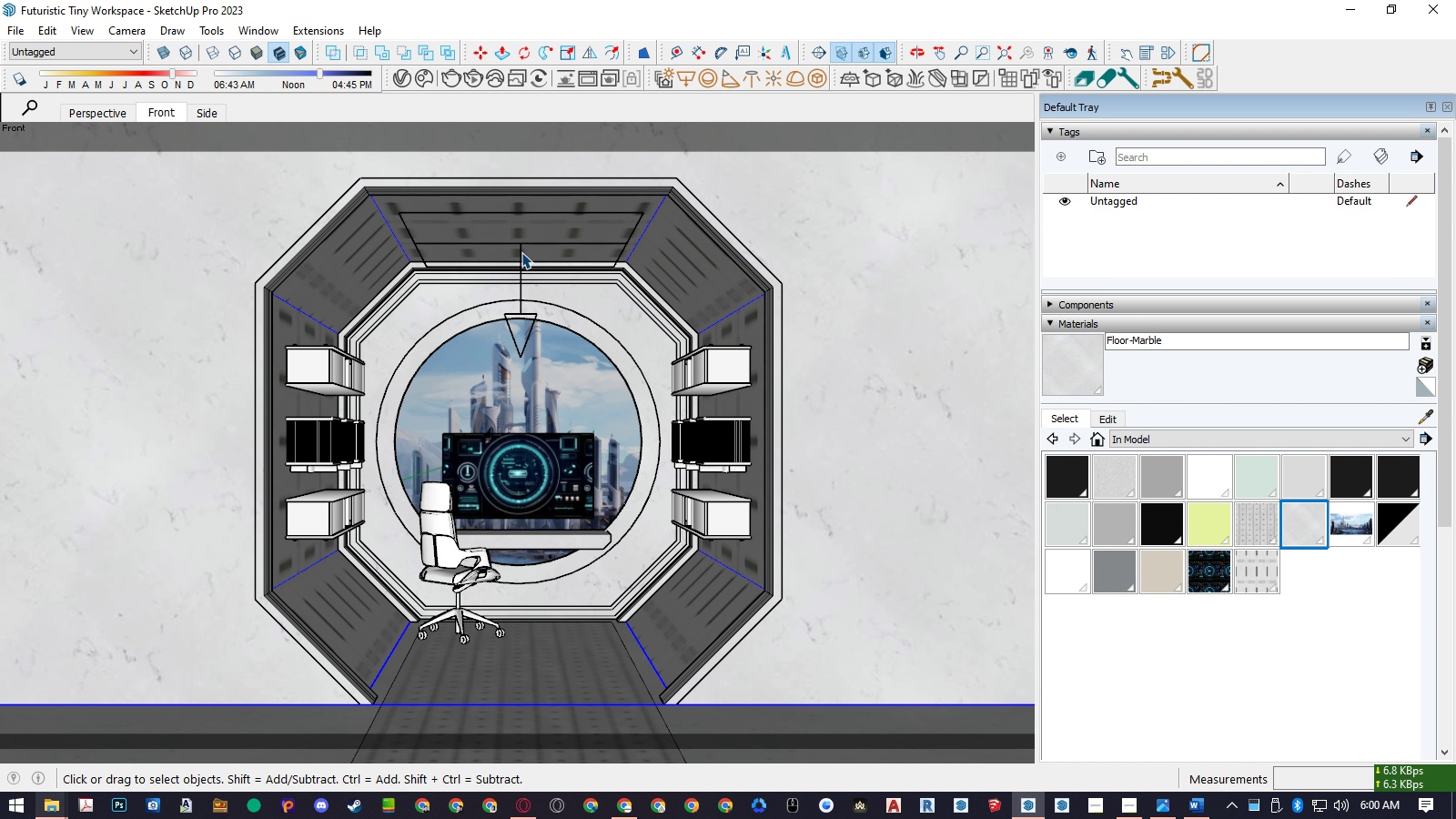 
left_click([521, 252])
 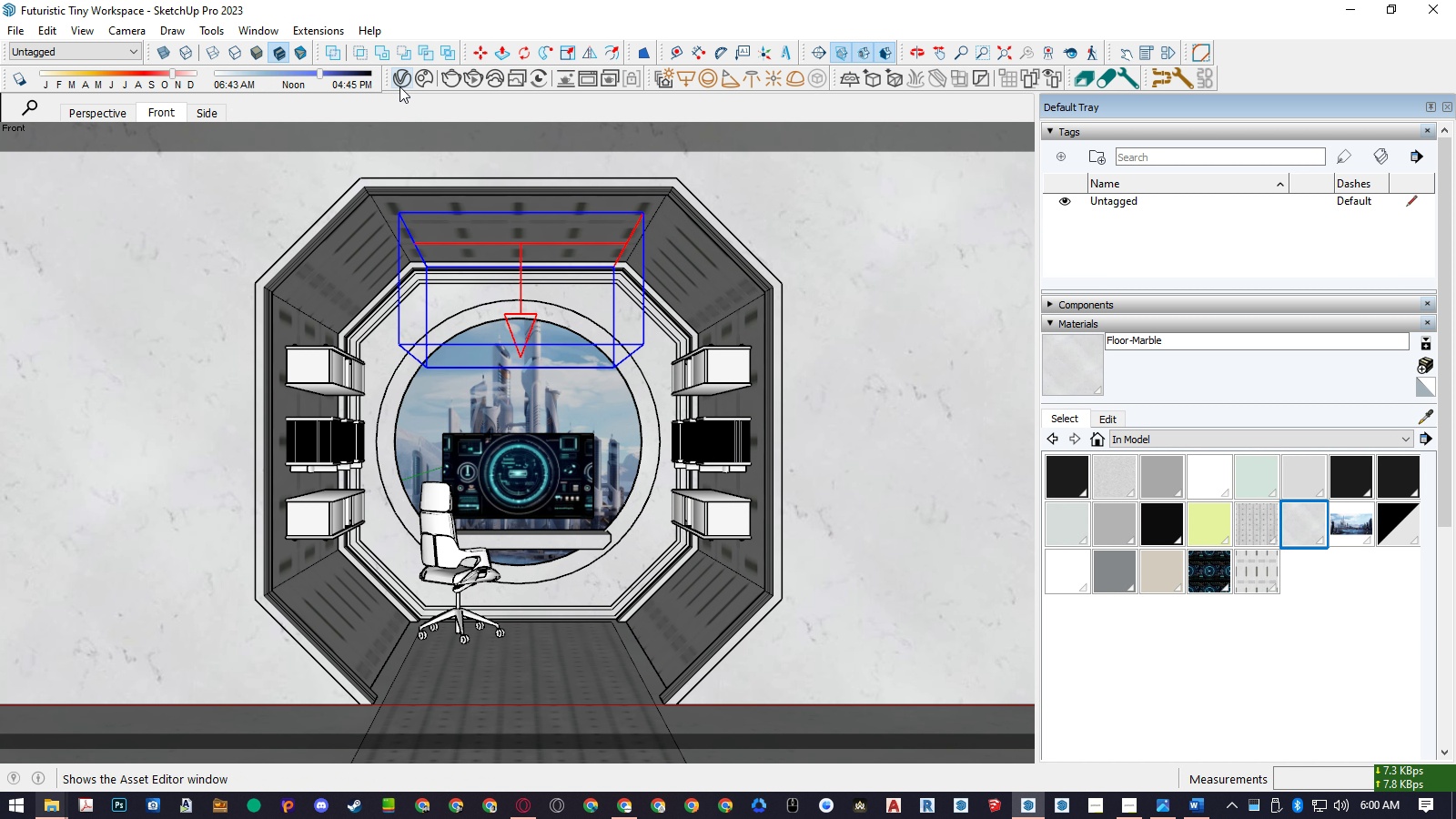 
left_click([399, 86])
 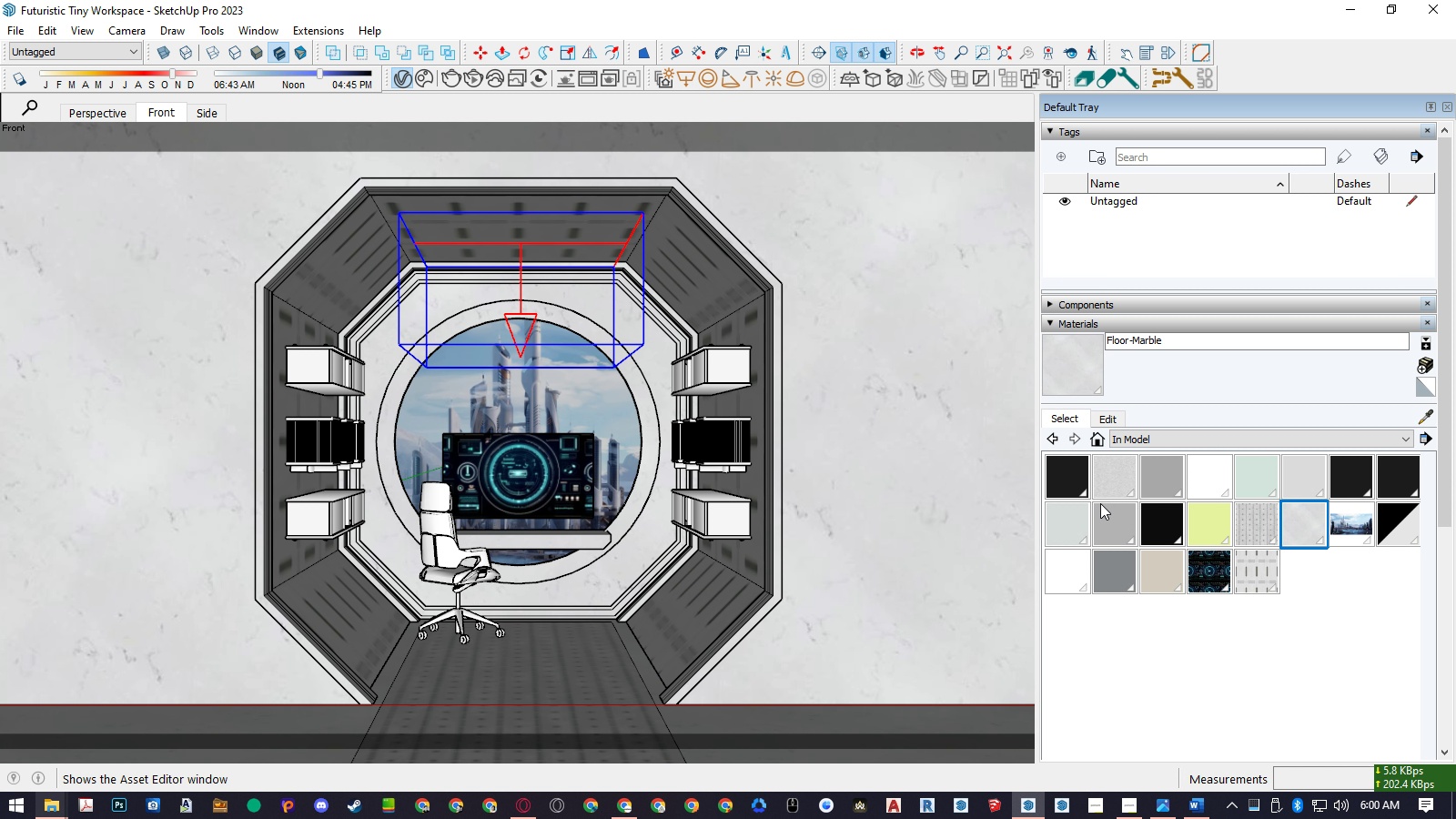 
left_click([1132, 804])